 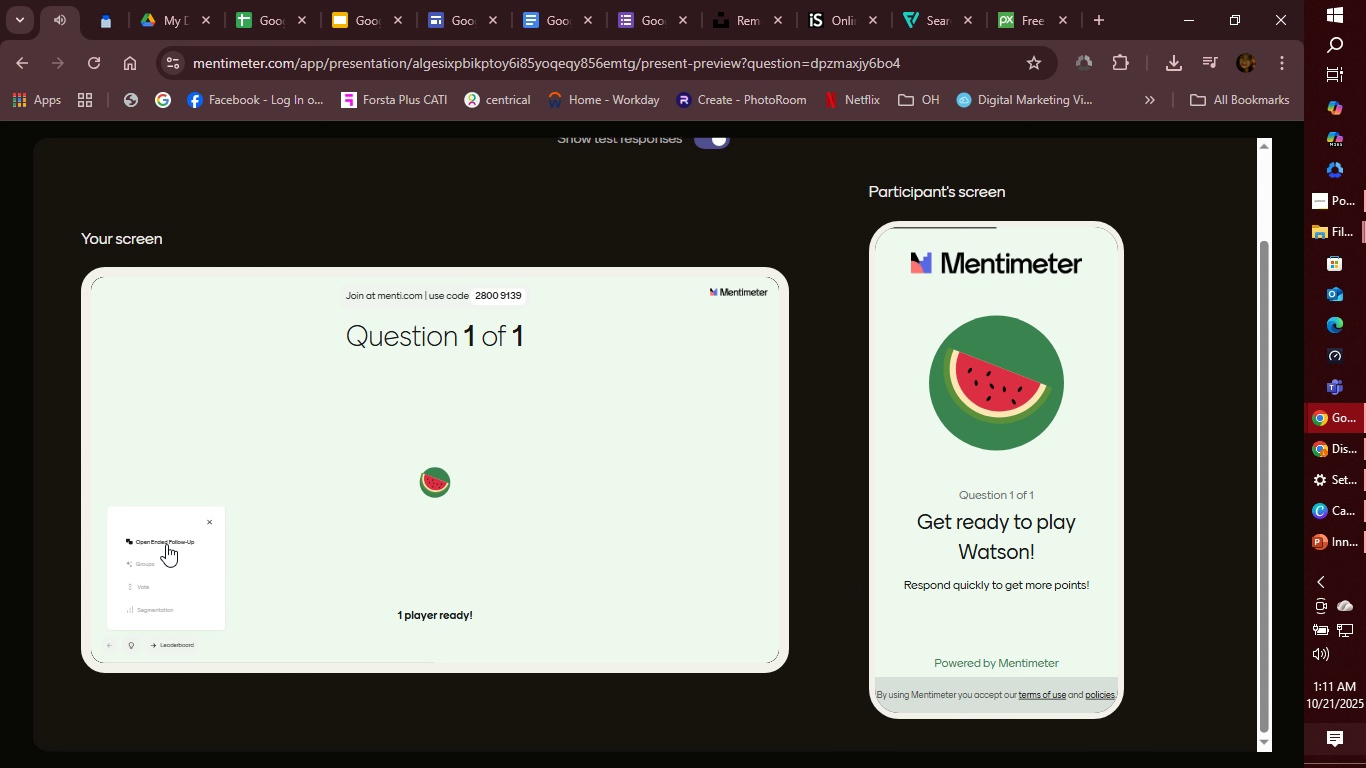 
left_click([608, 570])
 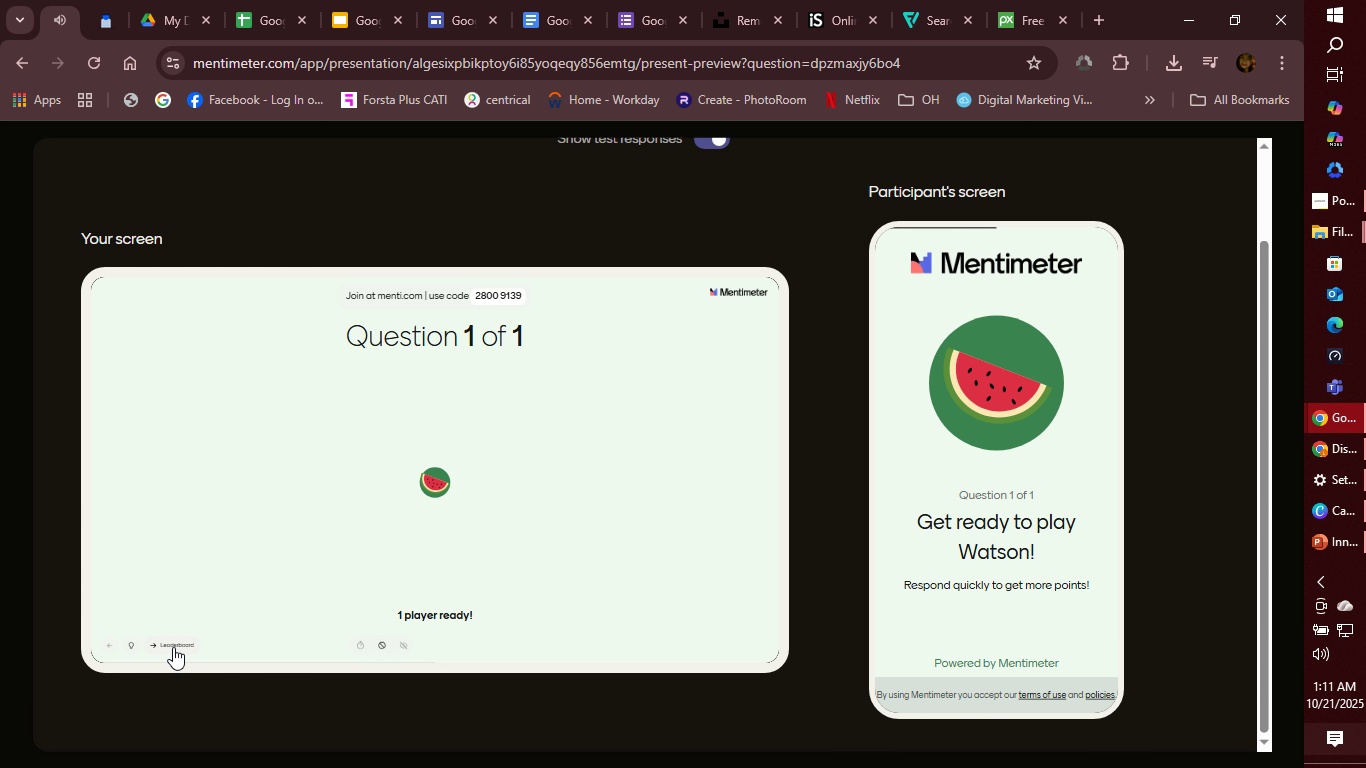 
left_click([173, 647])
 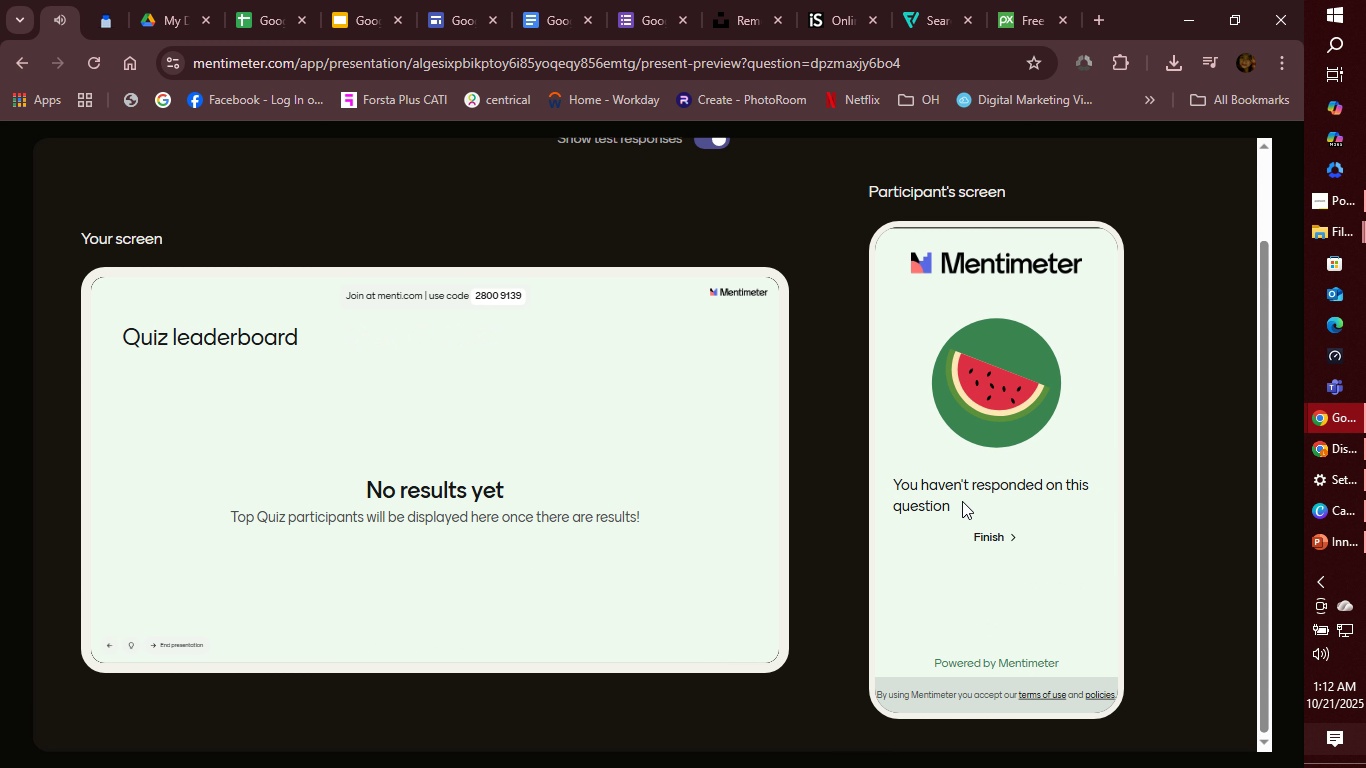 
wait(5.67)
 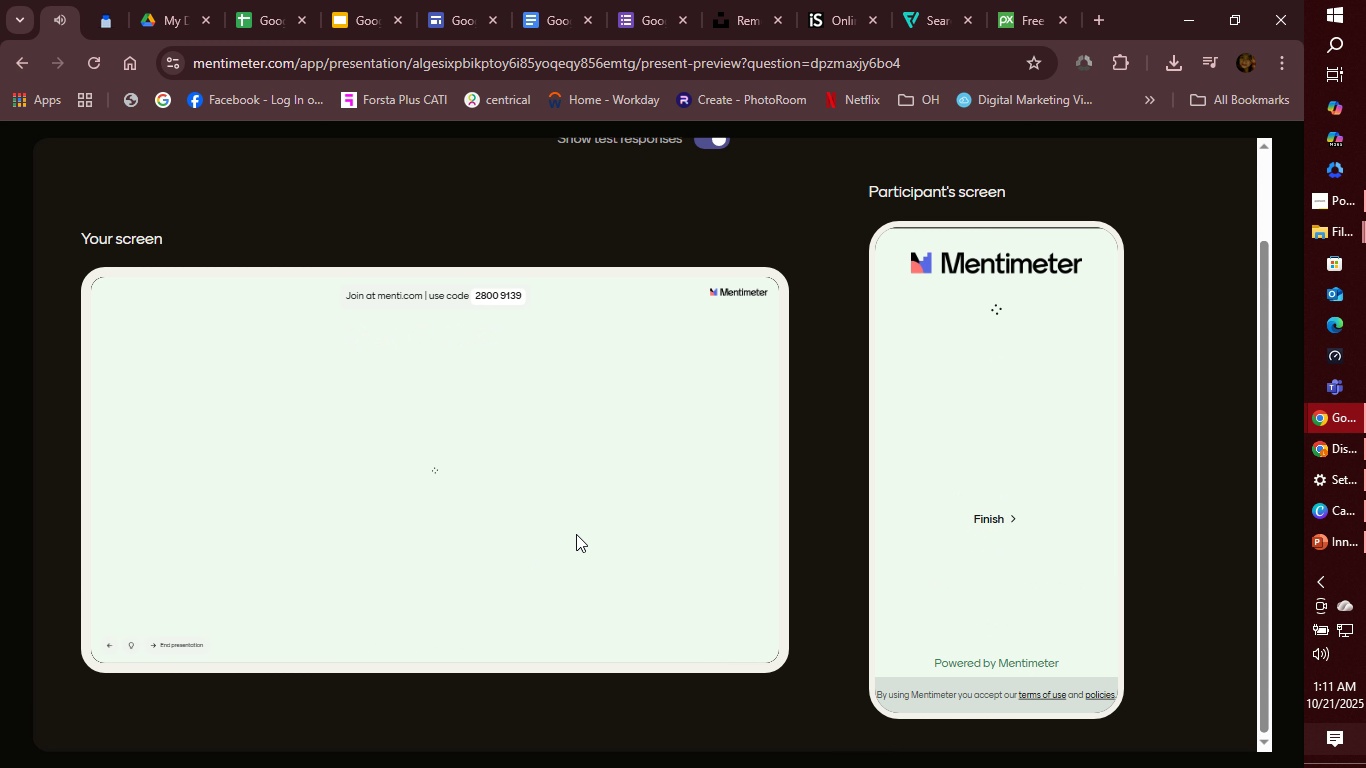 
left_click([998, 536])
 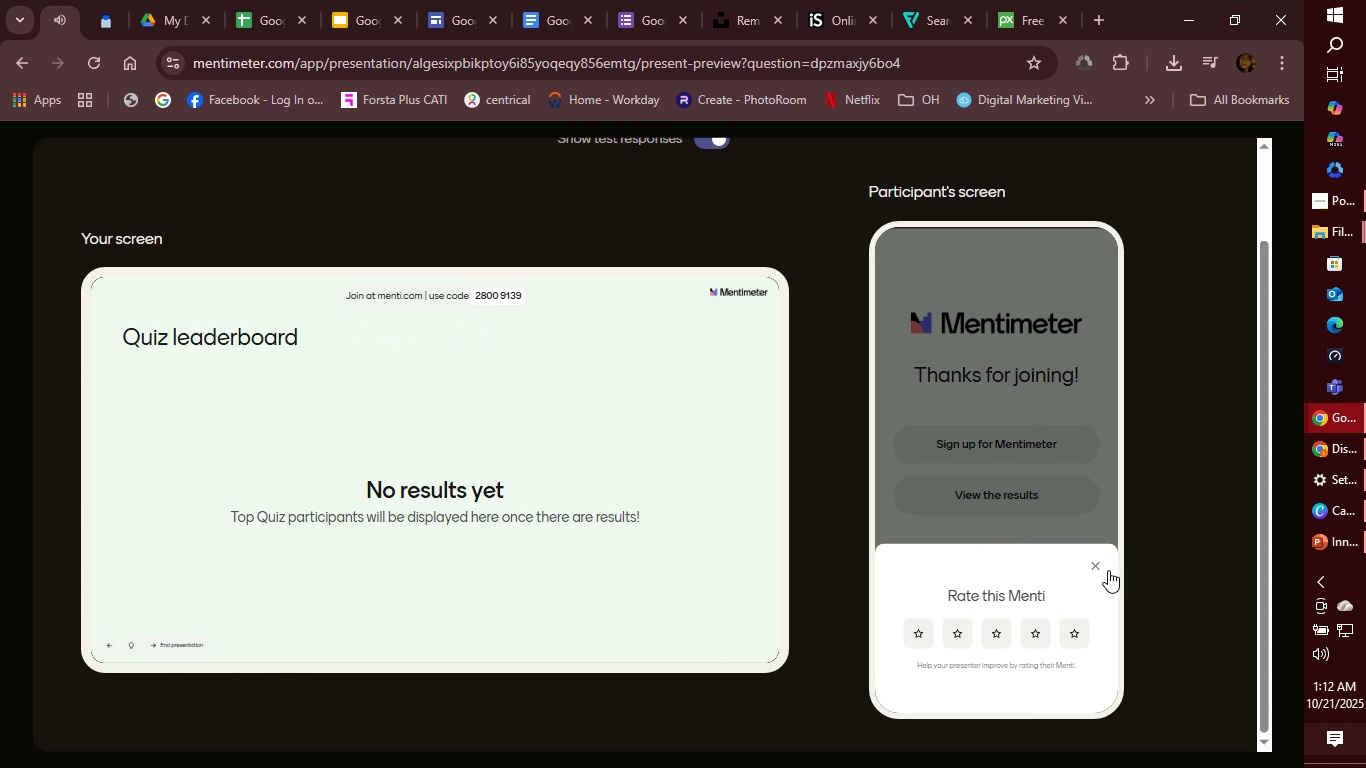 
left_click([1102, 569])
 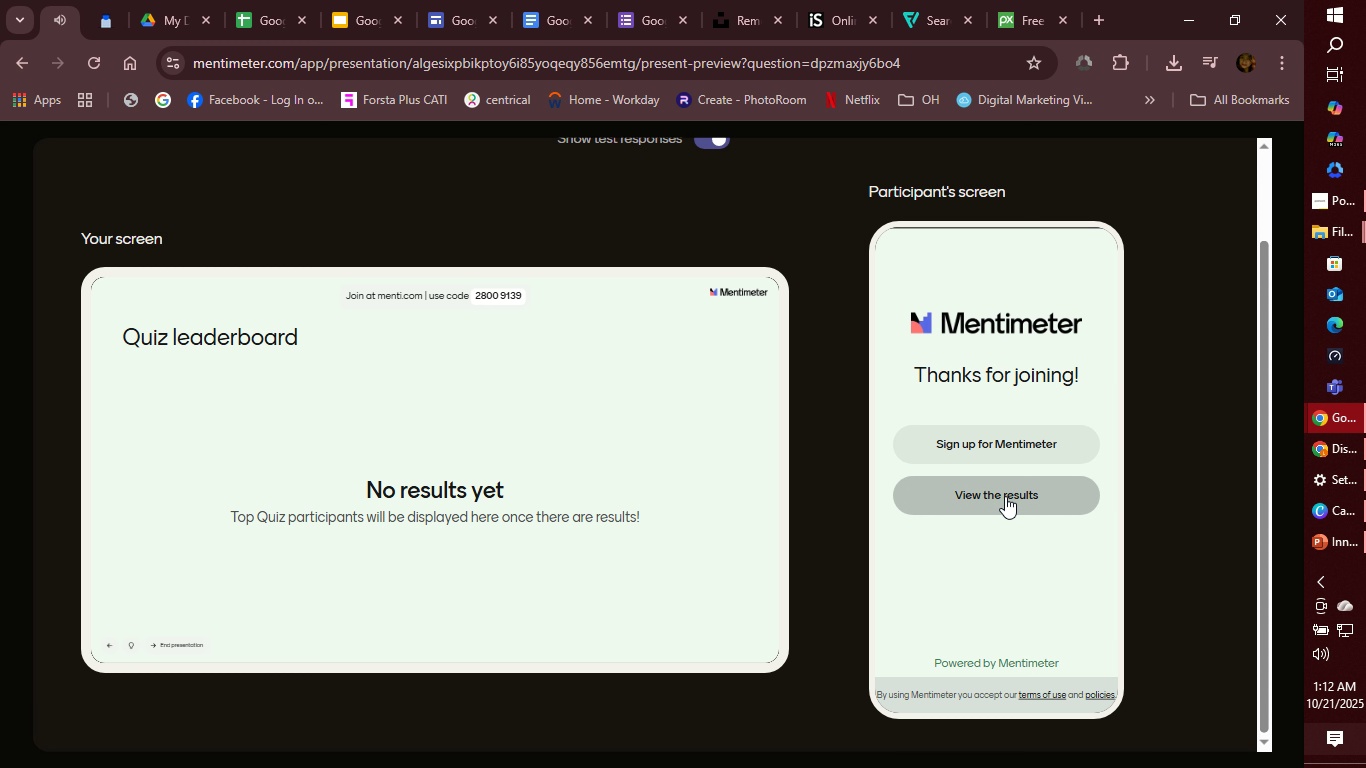 
left_click([1005, 496])
 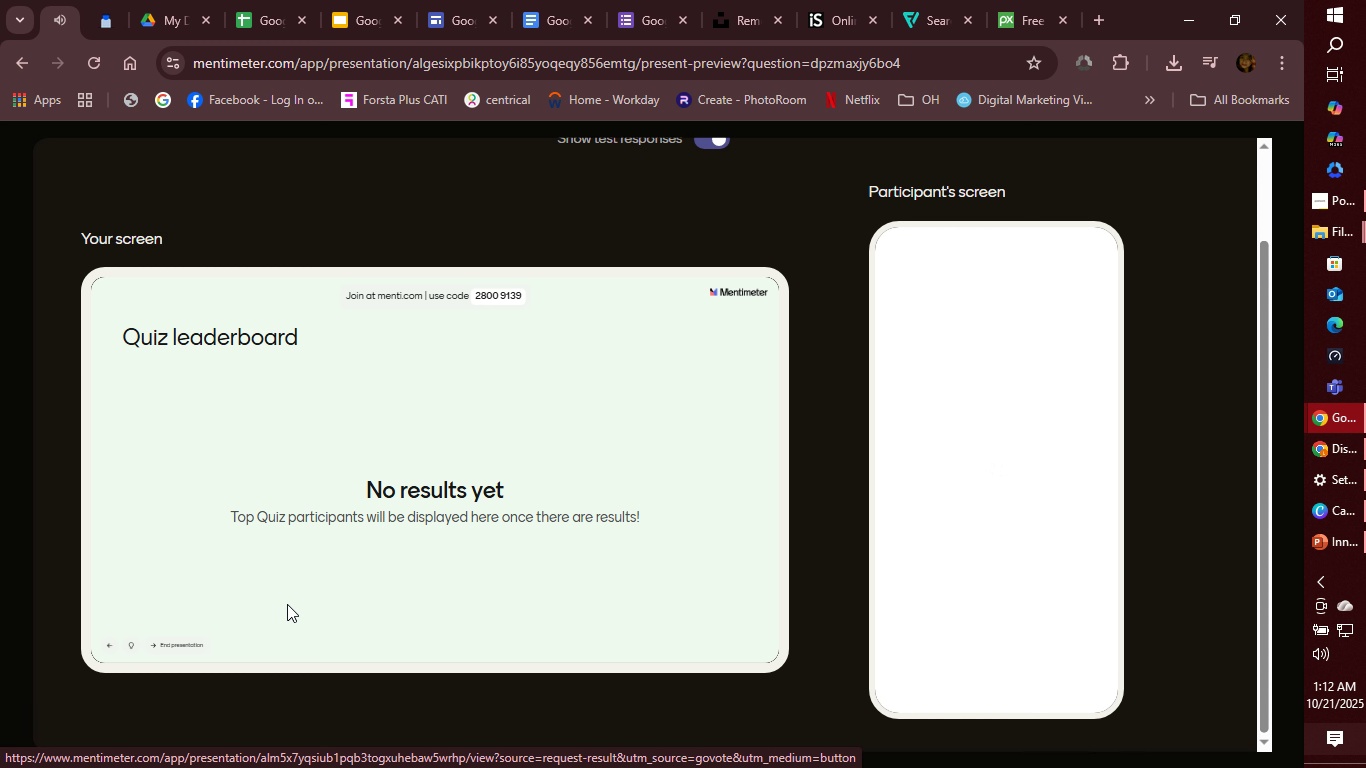 
left_click([150, 644])
 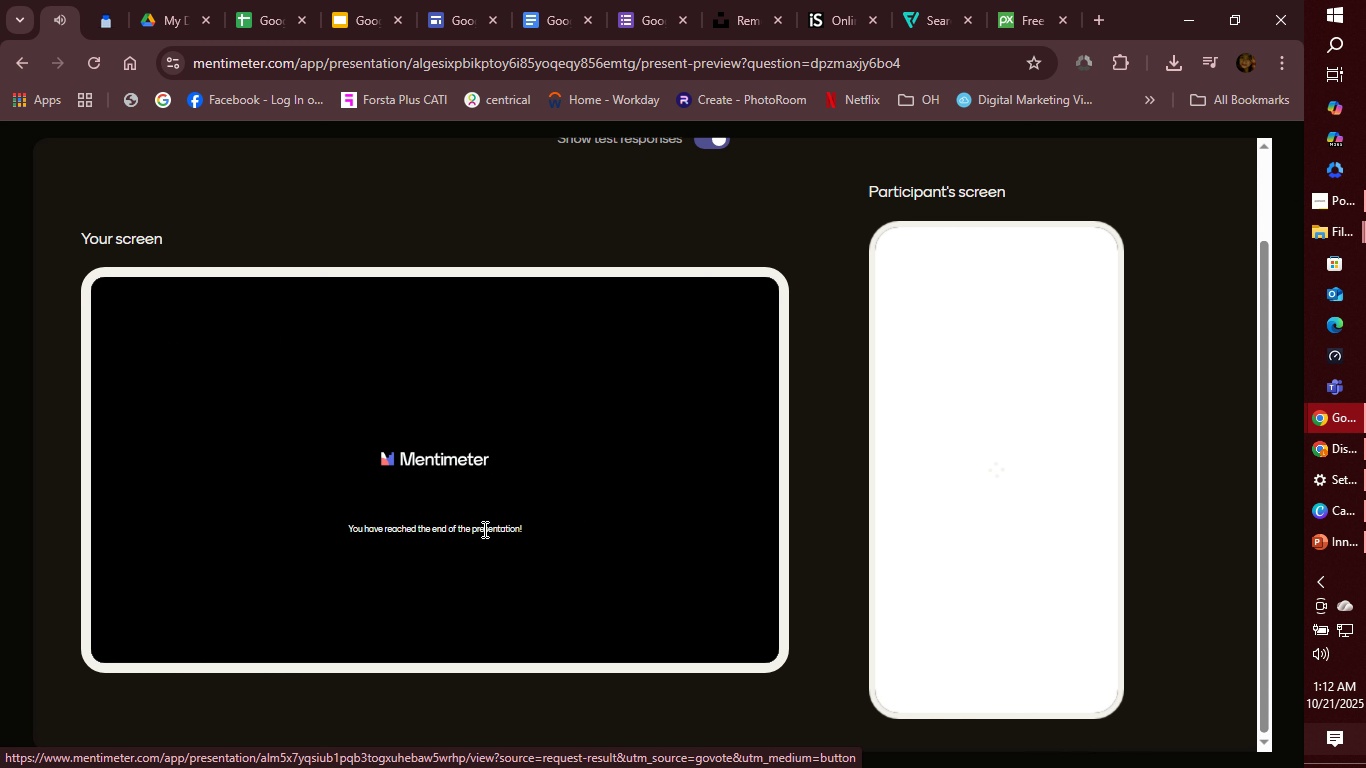 
left_click([483, 529])
 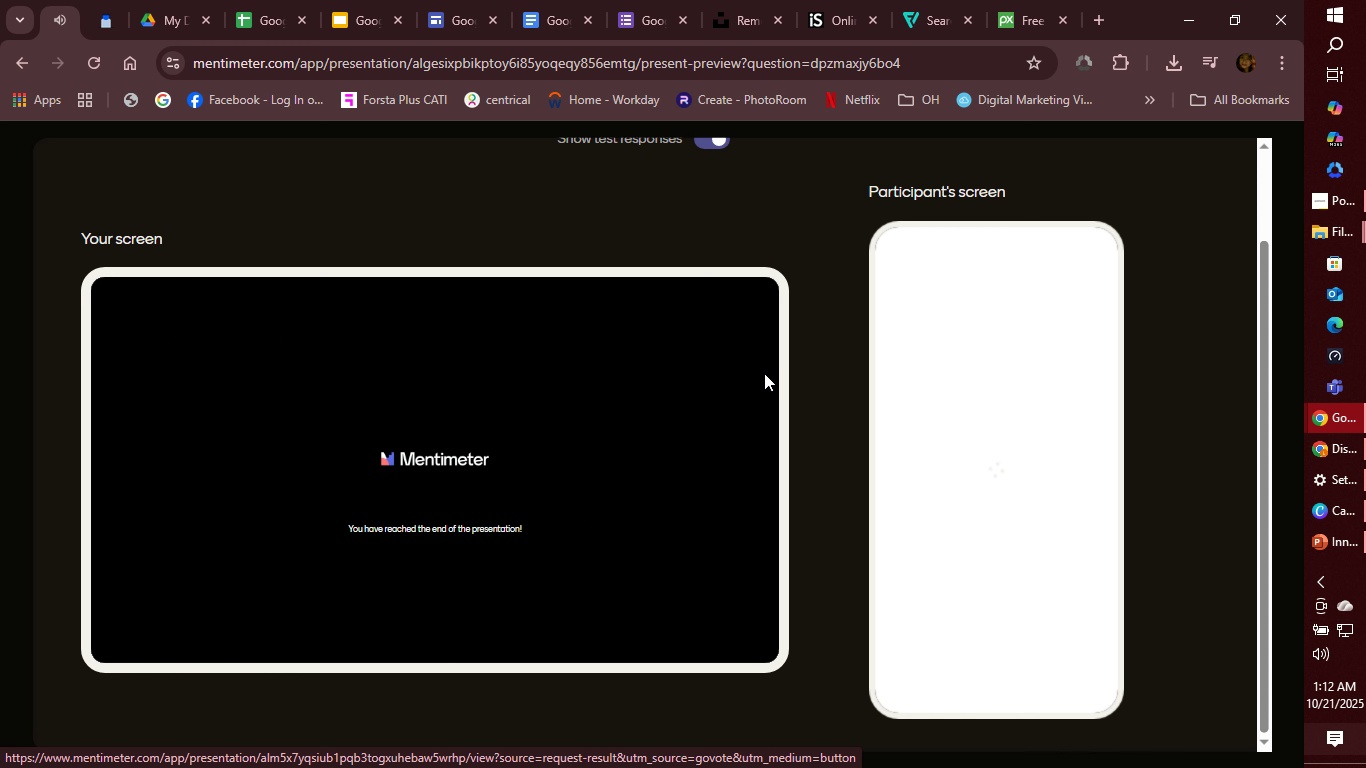 
left_click([764, 373])
 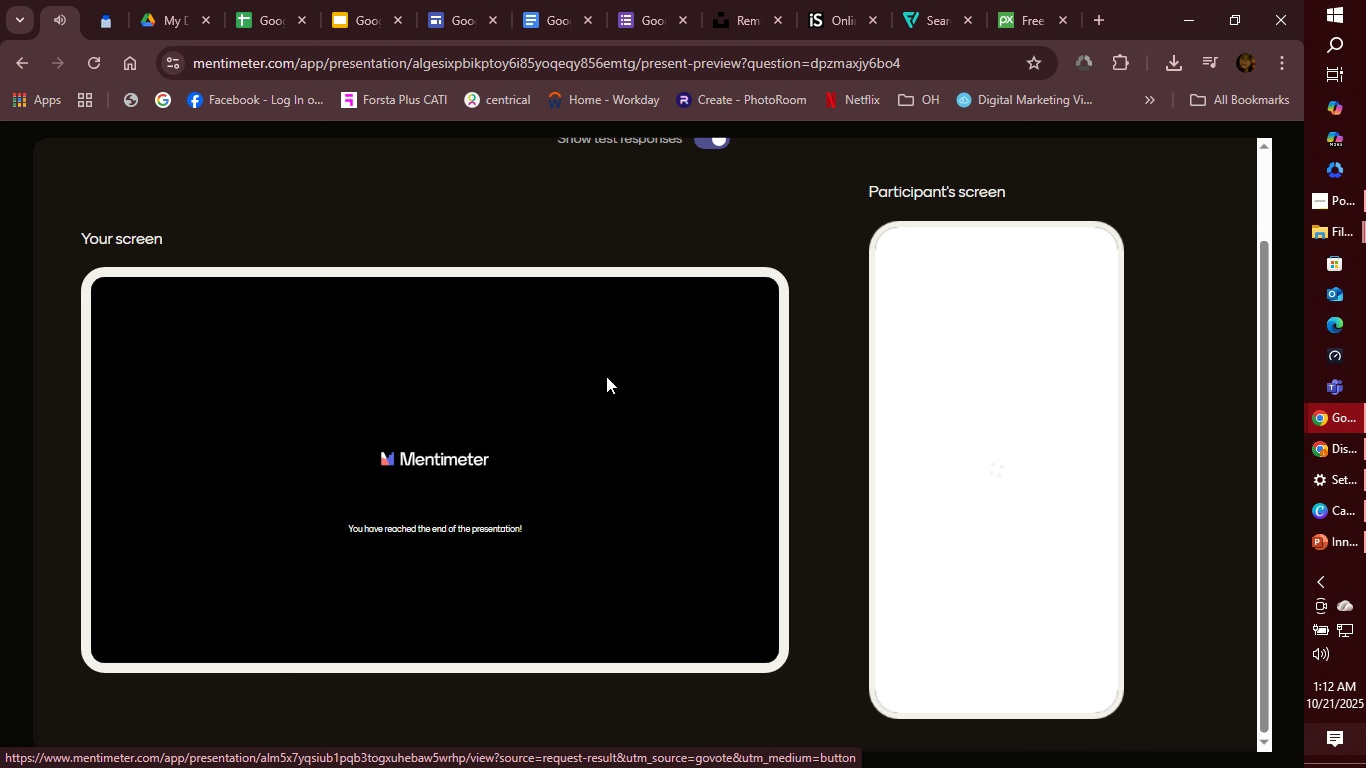 
scroll: coordinate [606, 378], scroll_direction: up, amount: 2.0
 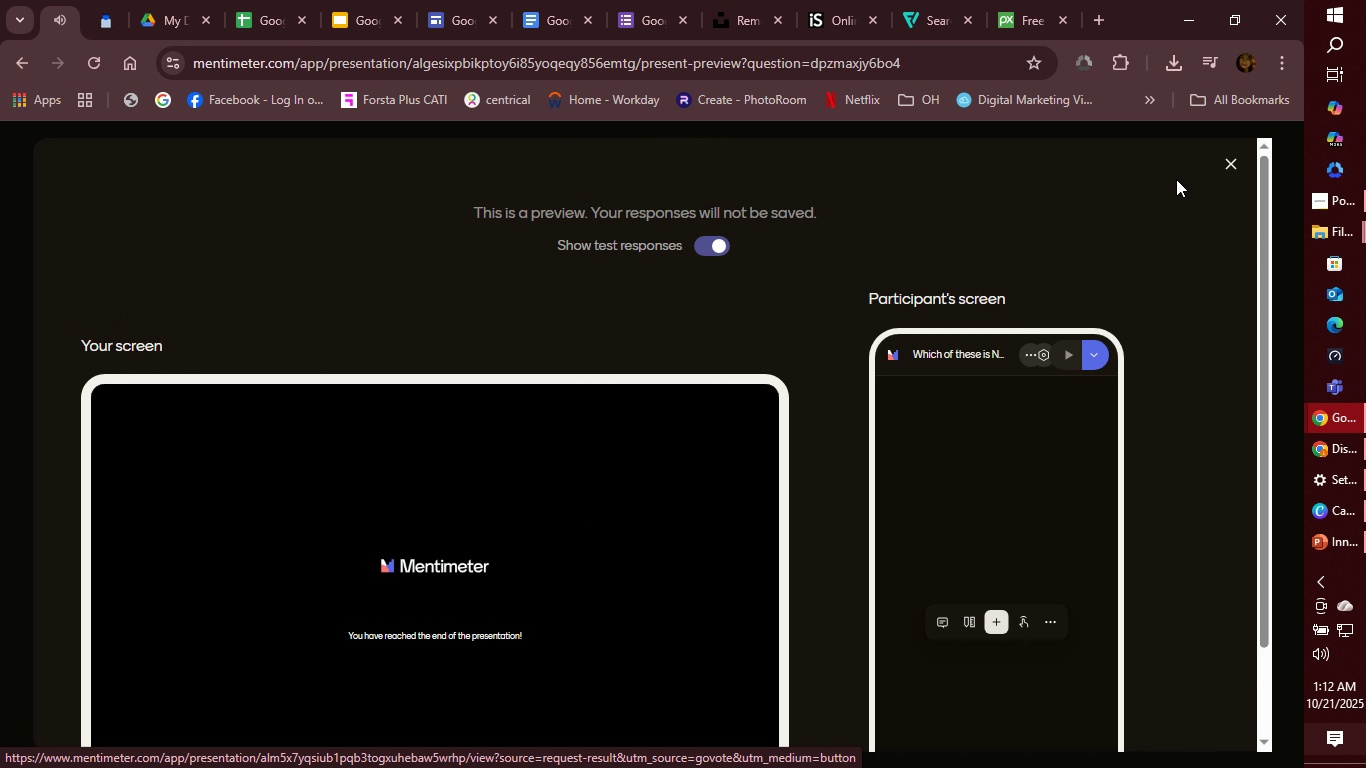 
mouse_move([1234, 184])
 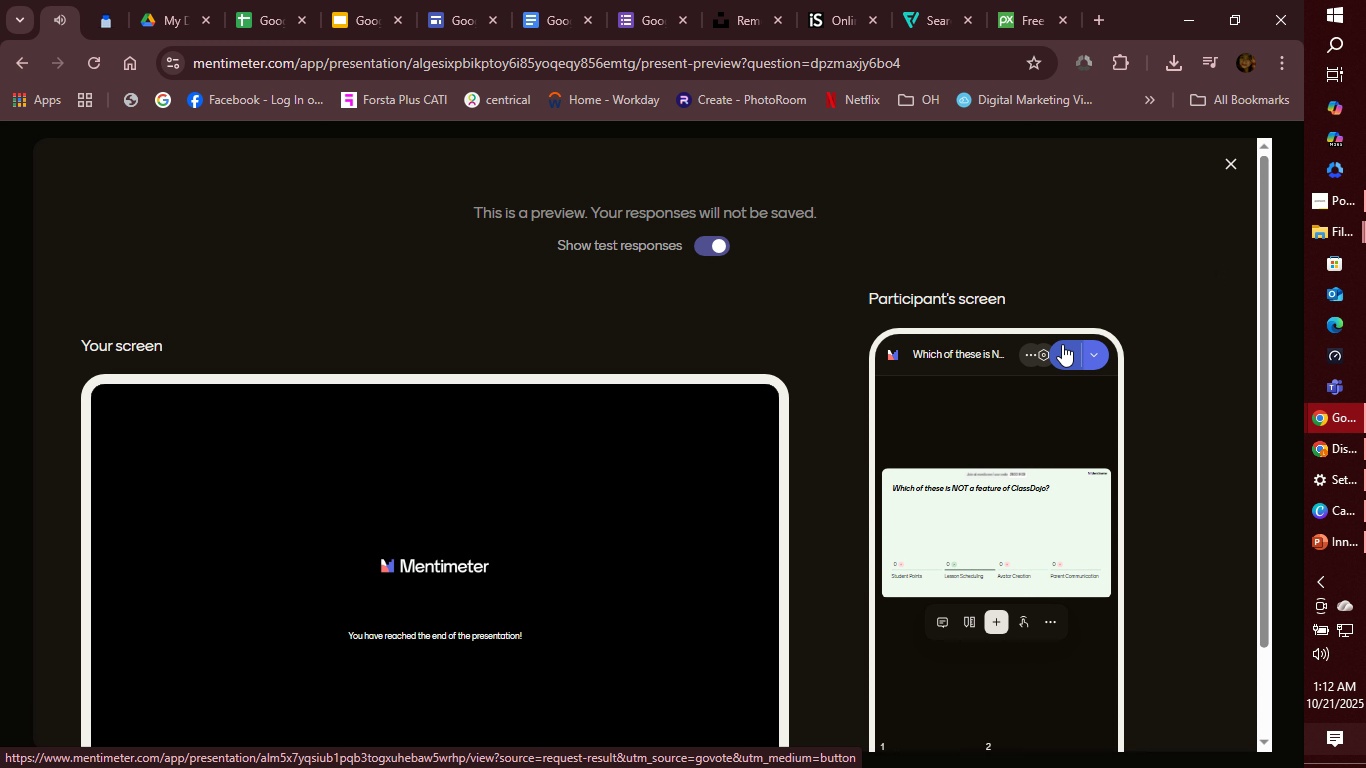 
left_click([1062, 344])
 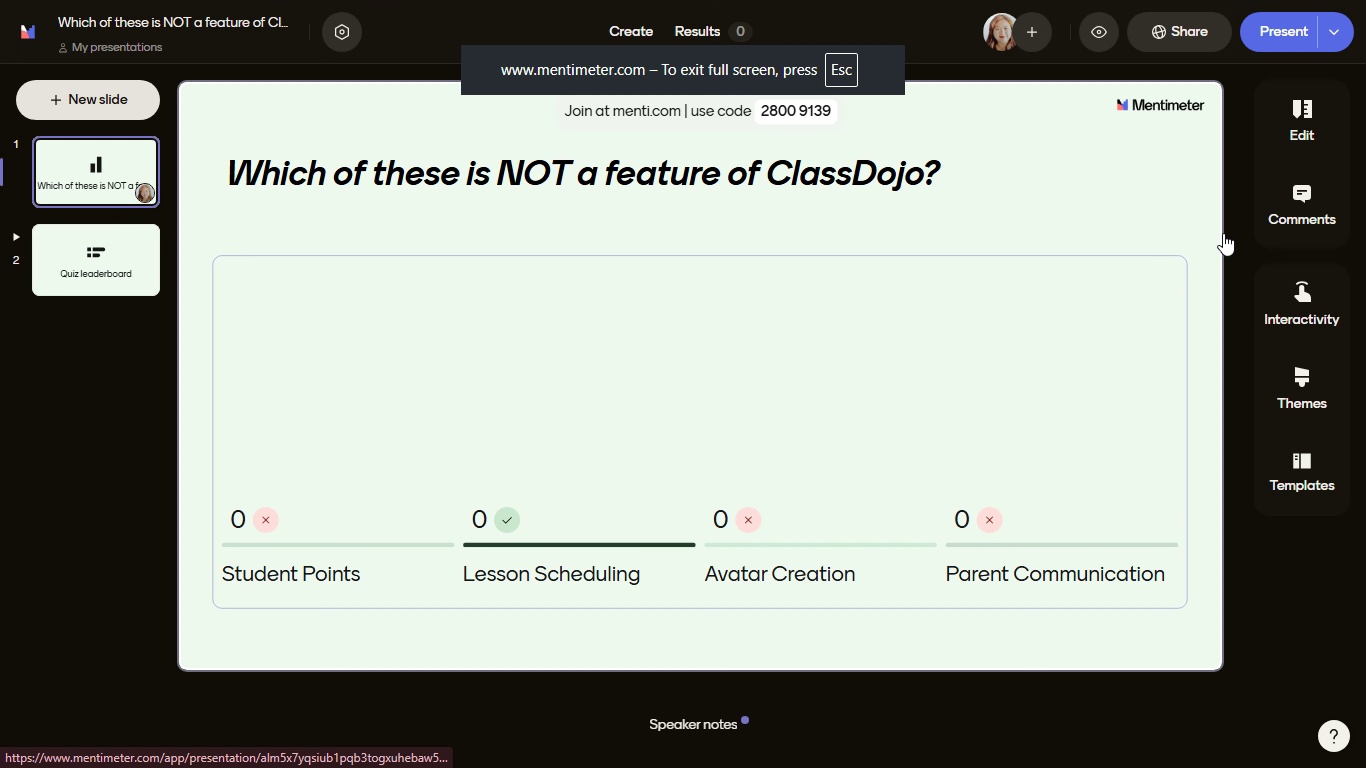 
left_click([1309, 116])
 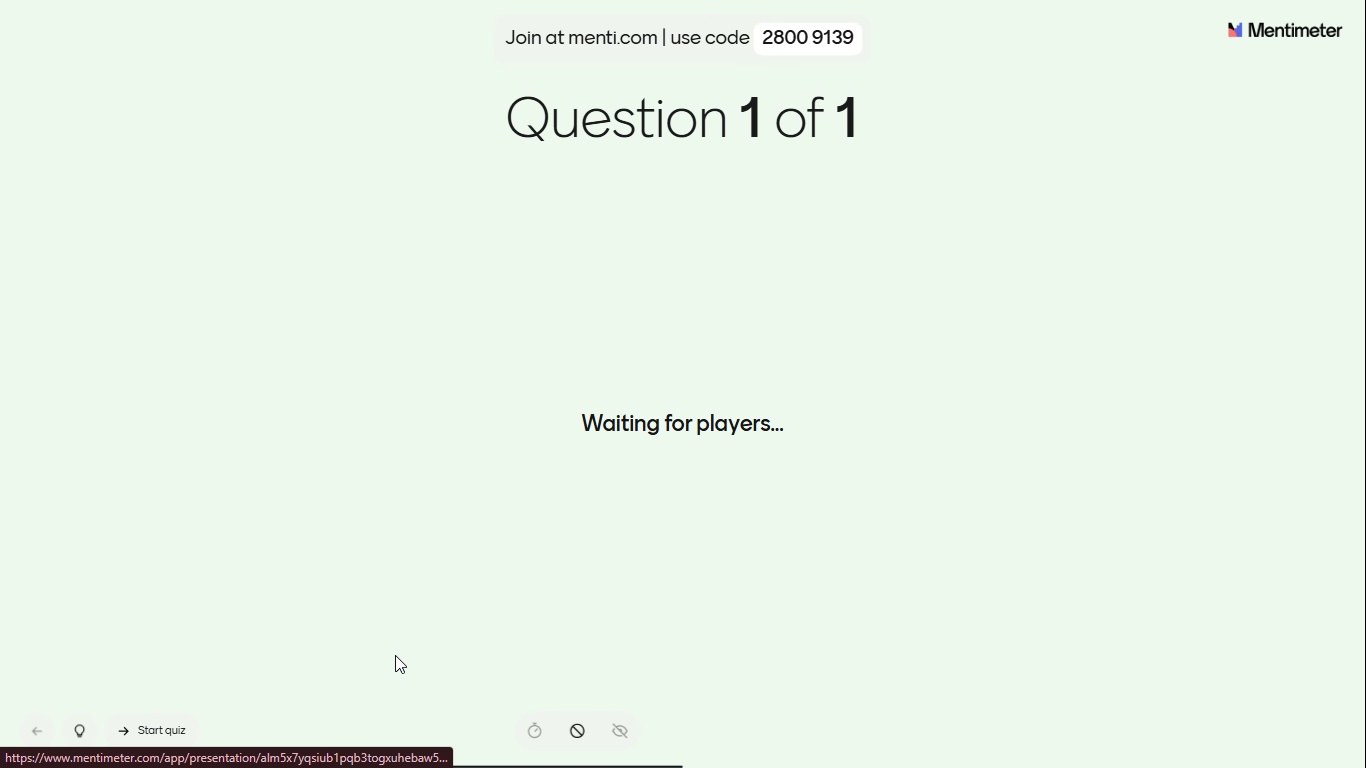 
left_click([160, 738])
 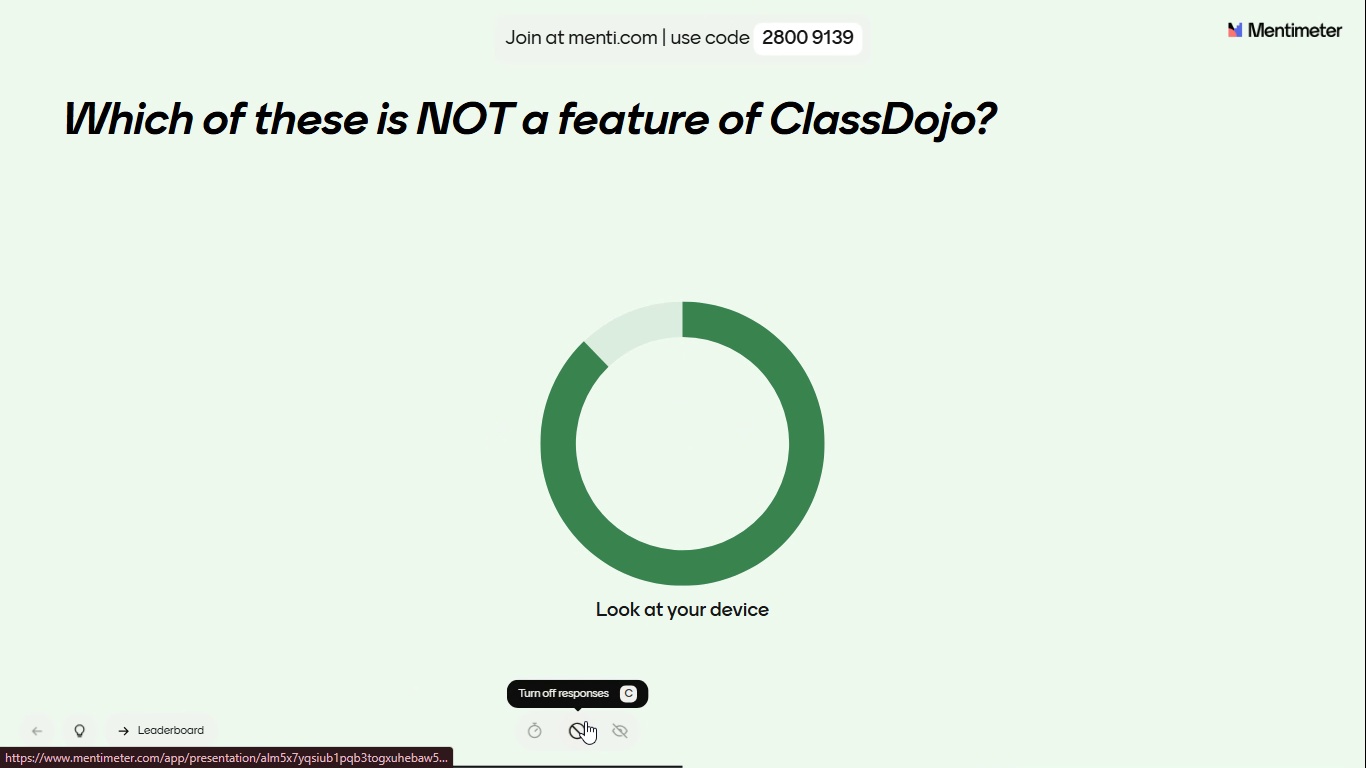 
wait(7.61)
 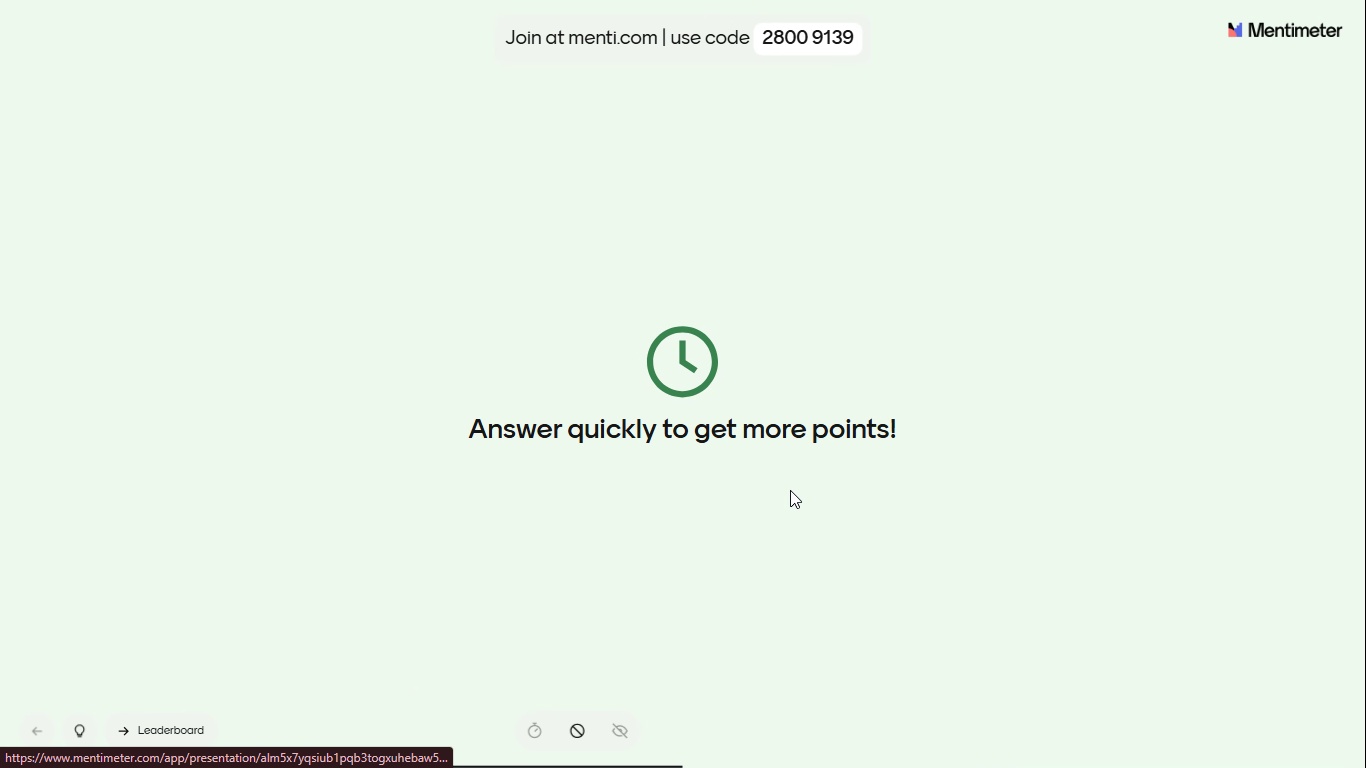 
left_click([1300, 366])
 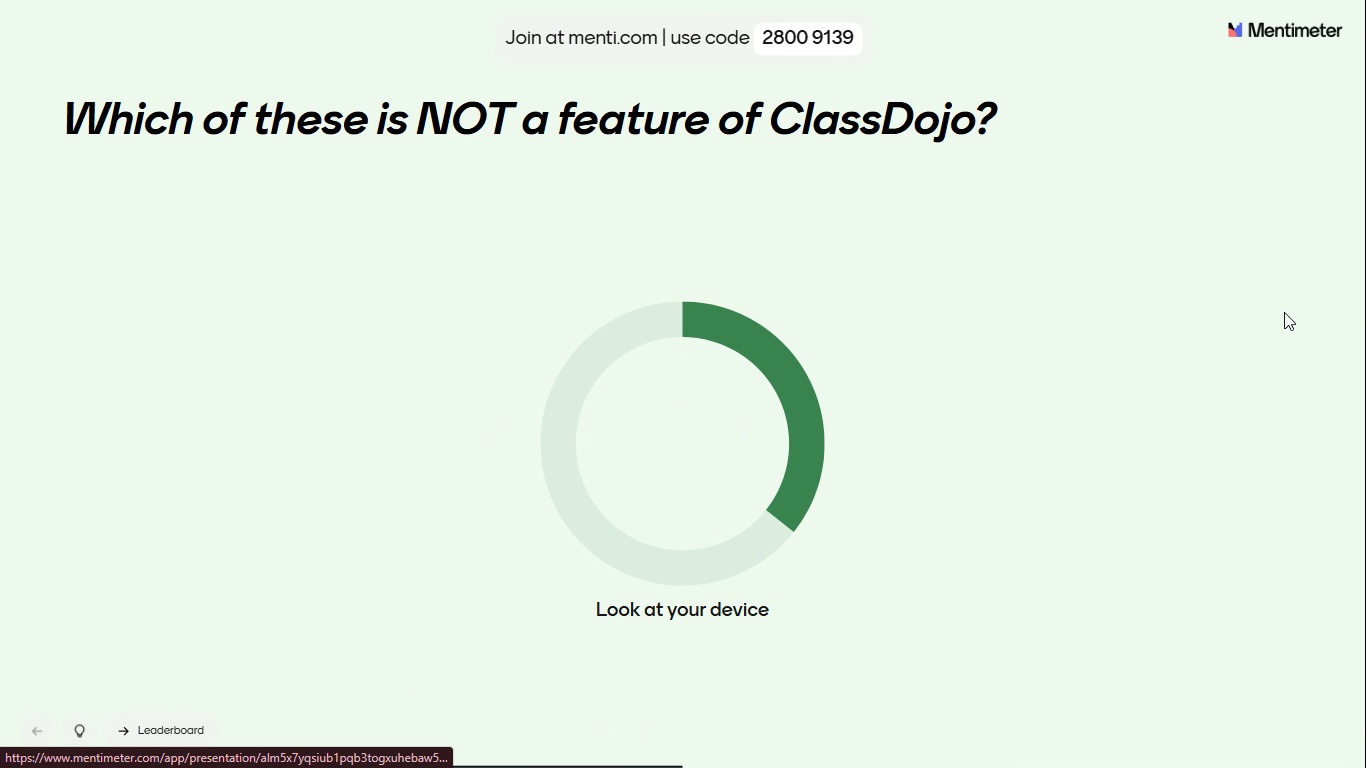 
double_click([1284, 312])
 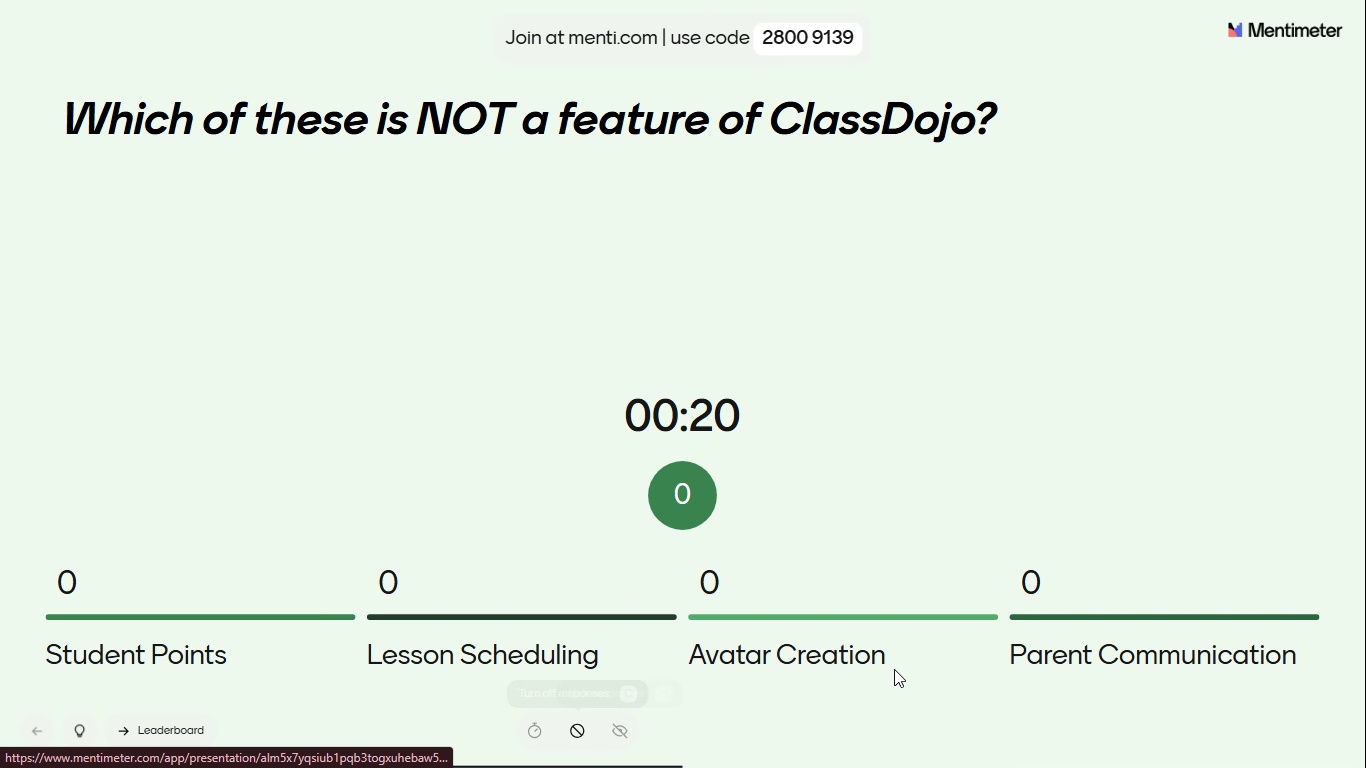 
left_click([518, 628])
 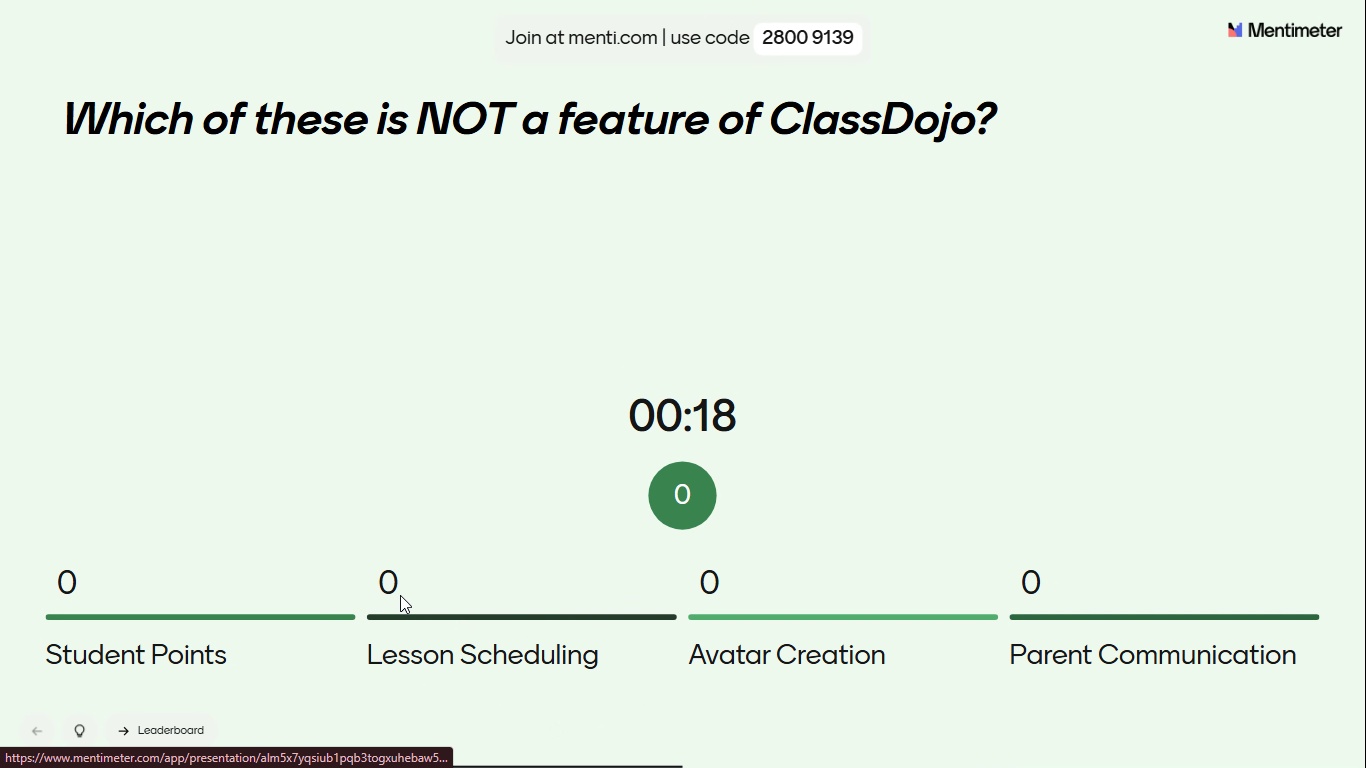 
left_click([400, 595])
 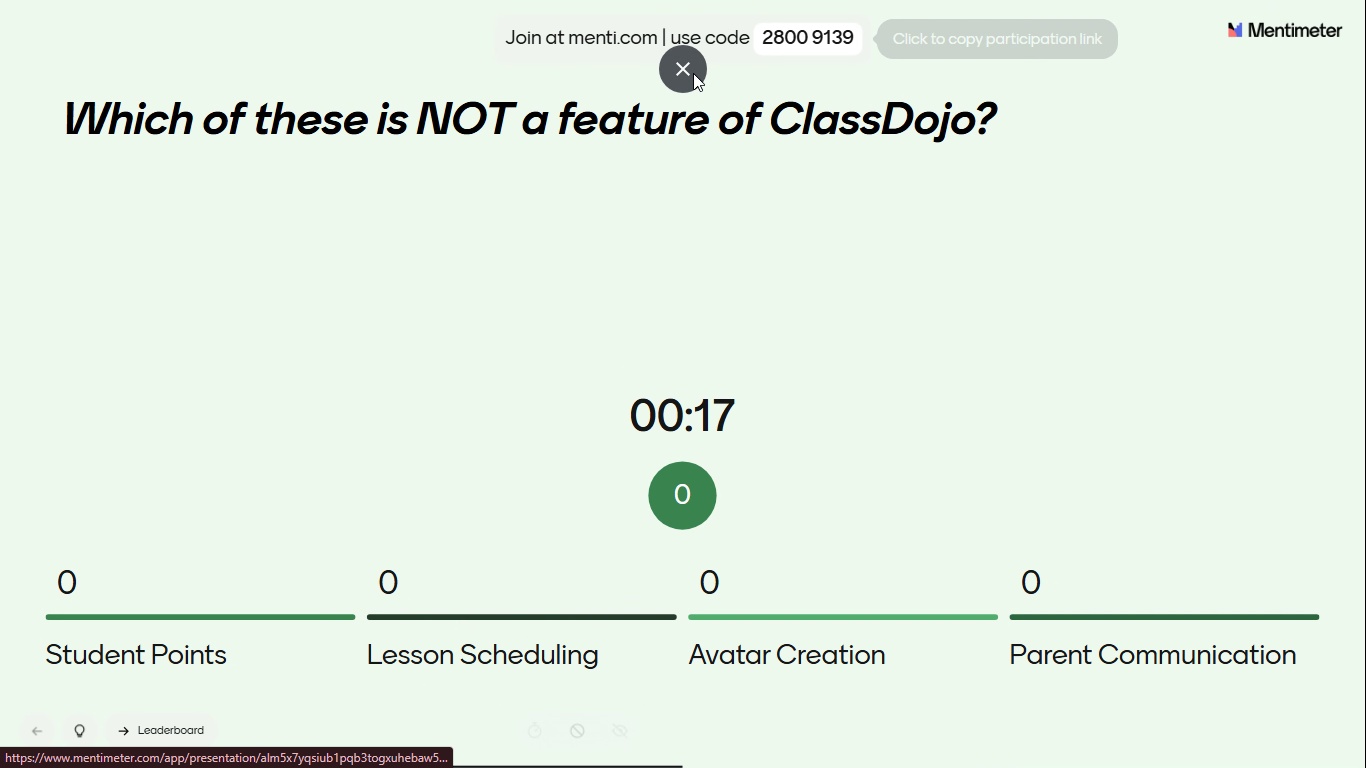 
left_click([693, 73])
 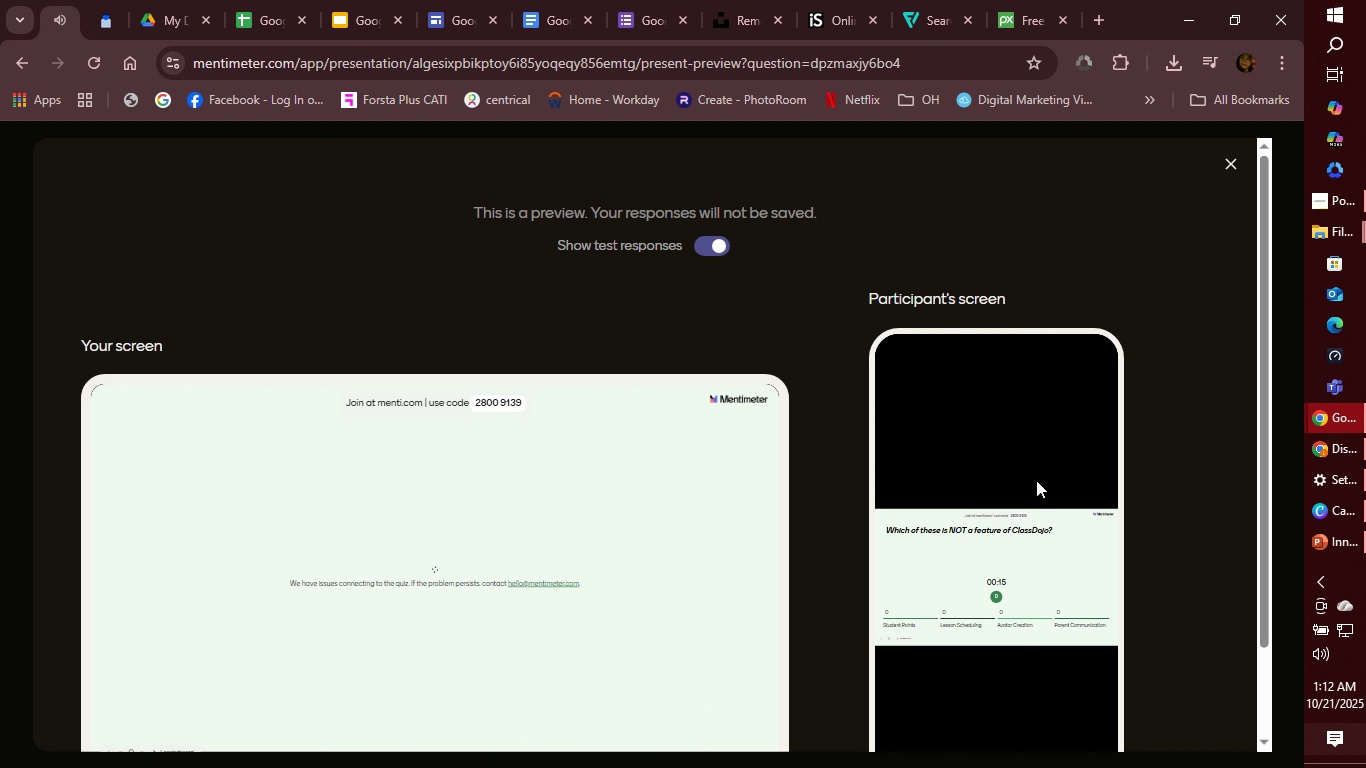 
scroll: coordinate [1018, 540], scroll_direction: down, amount: 2.0
 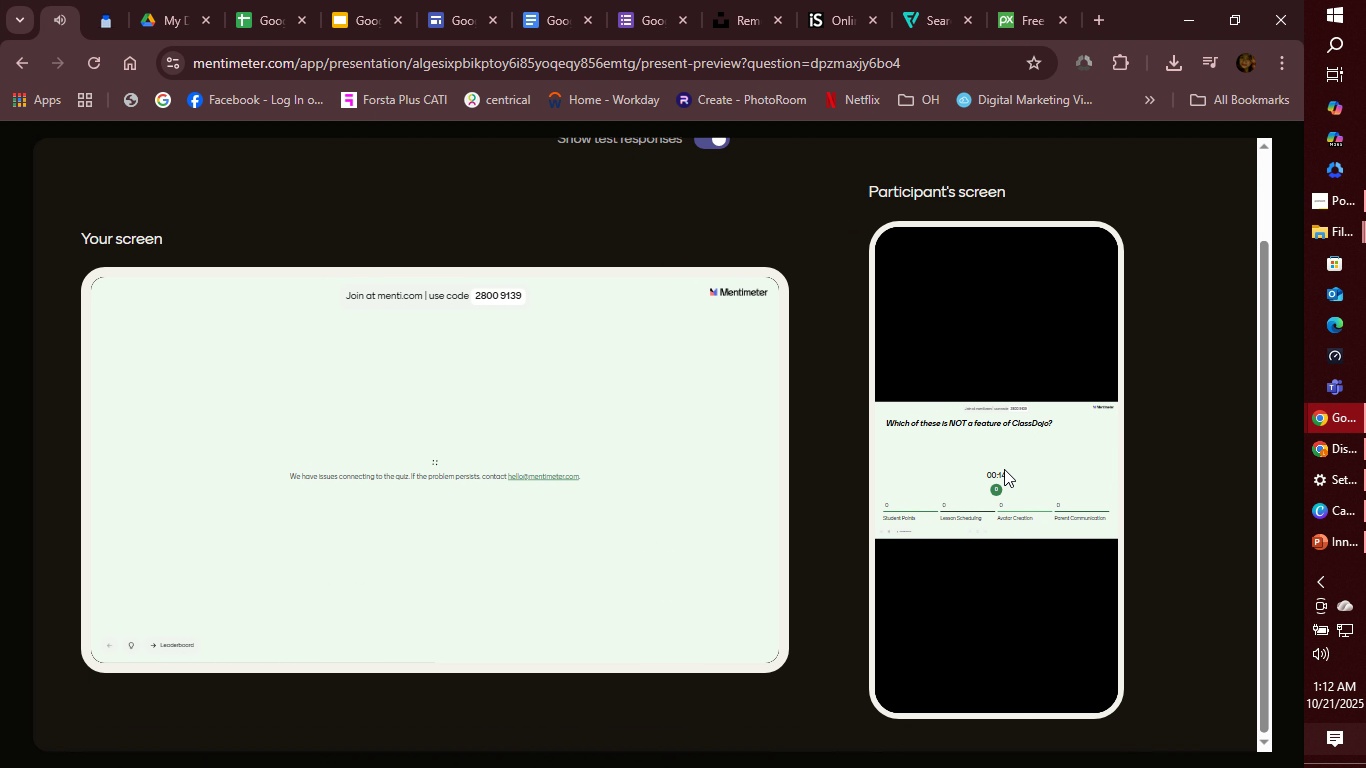 
left_click([1003, 470])
 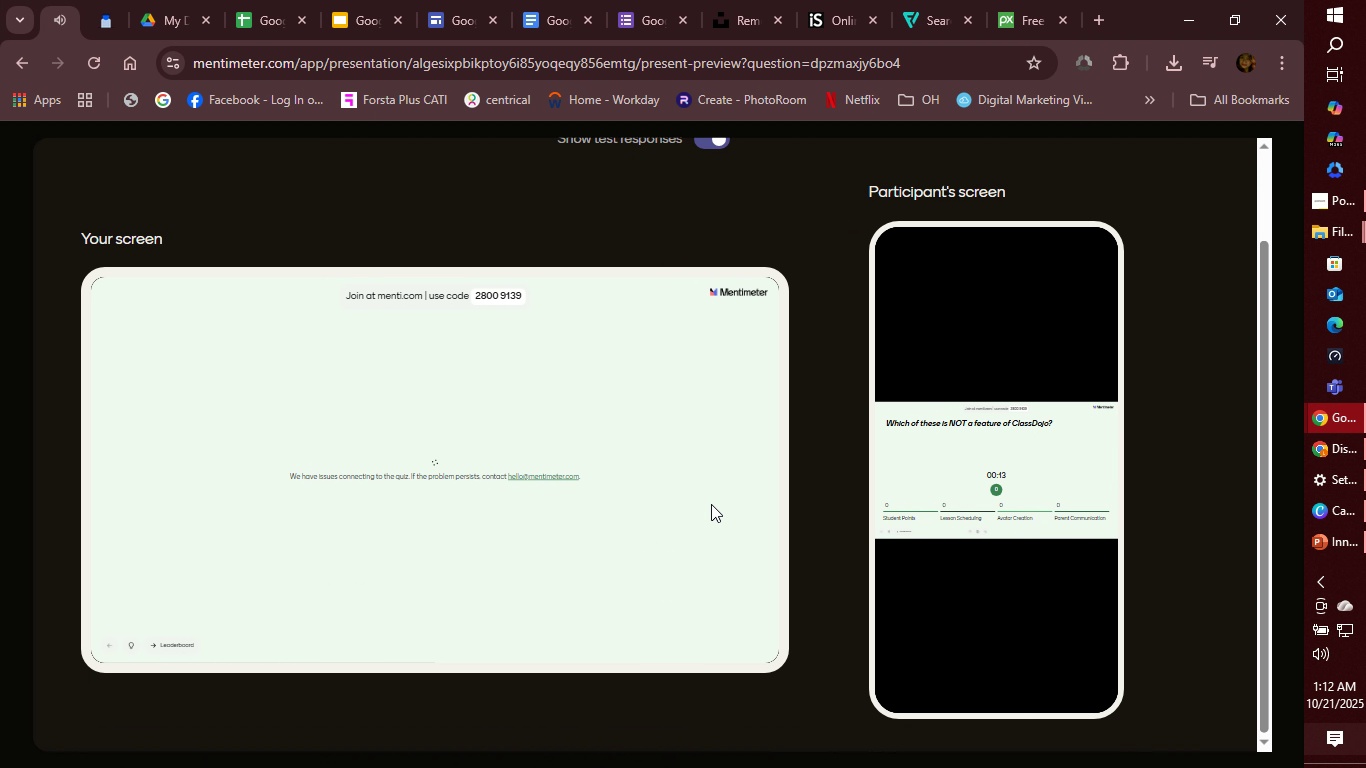 
double_click([695, 500])
 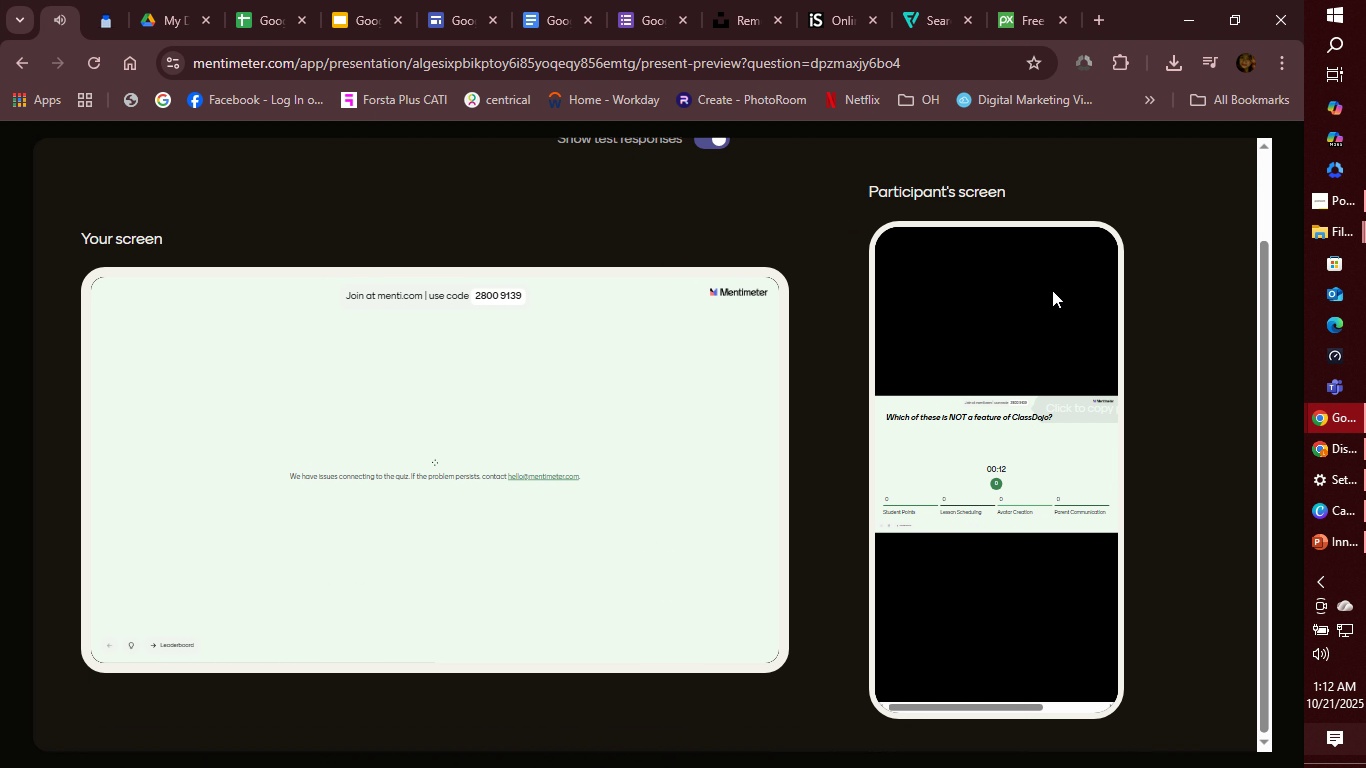 
triple_click([1052, 290])
 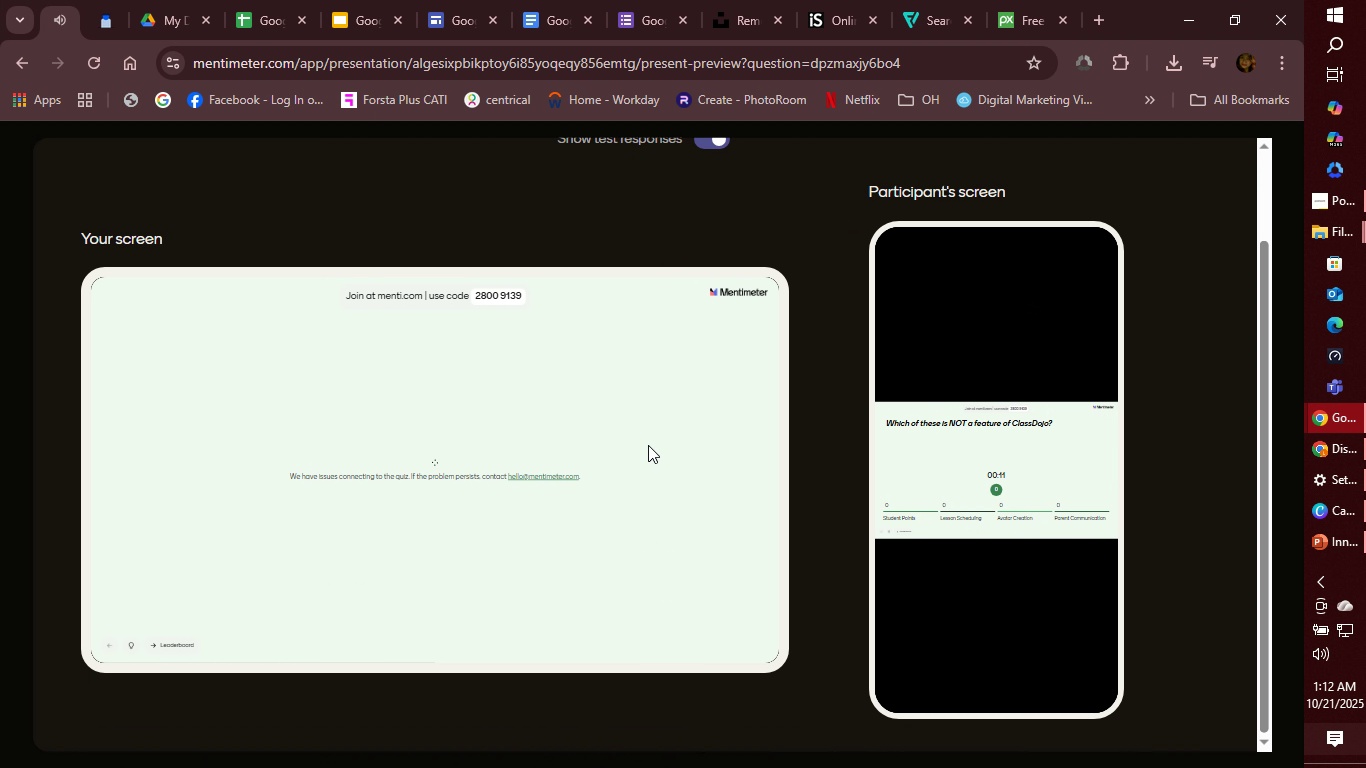 
left_click([648, 445])
 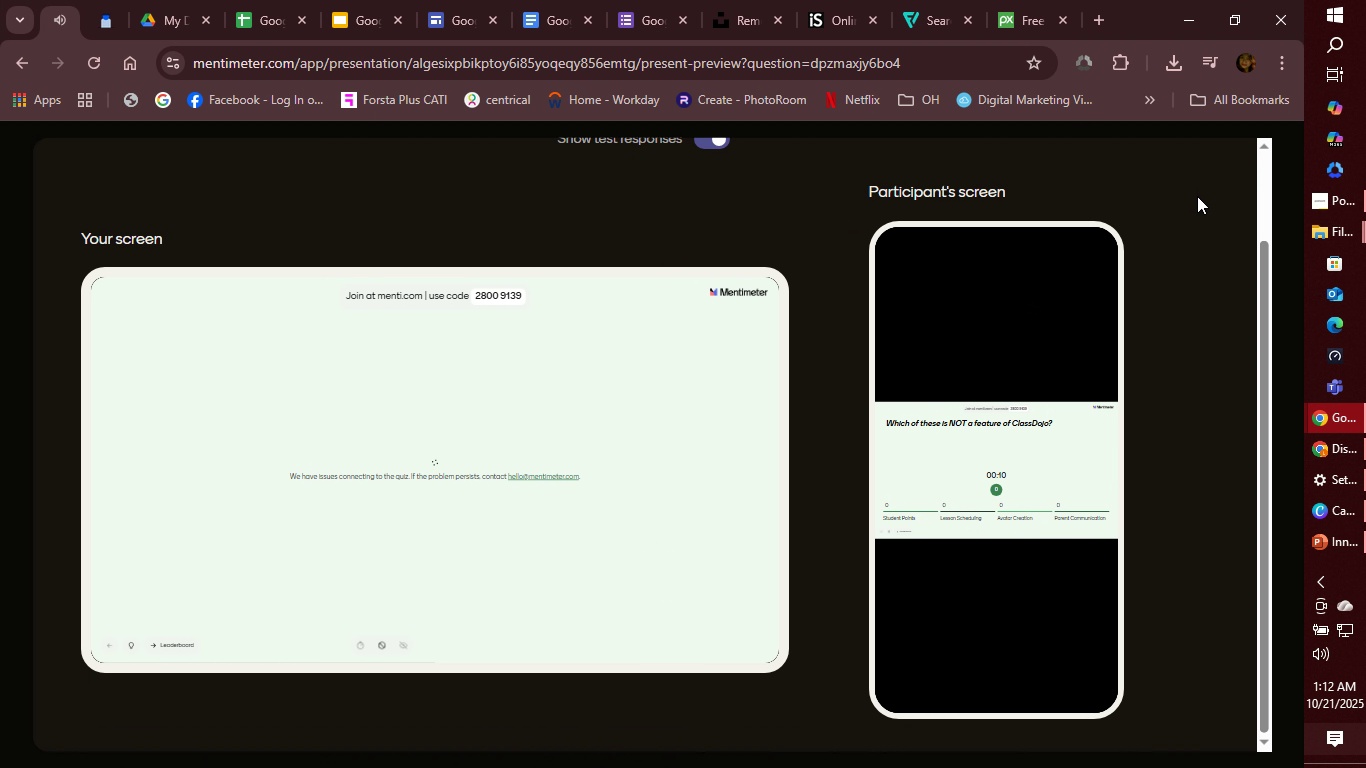 
scroll: coordinate [1198, 193], scroll_direction: up, amount: 2.0
 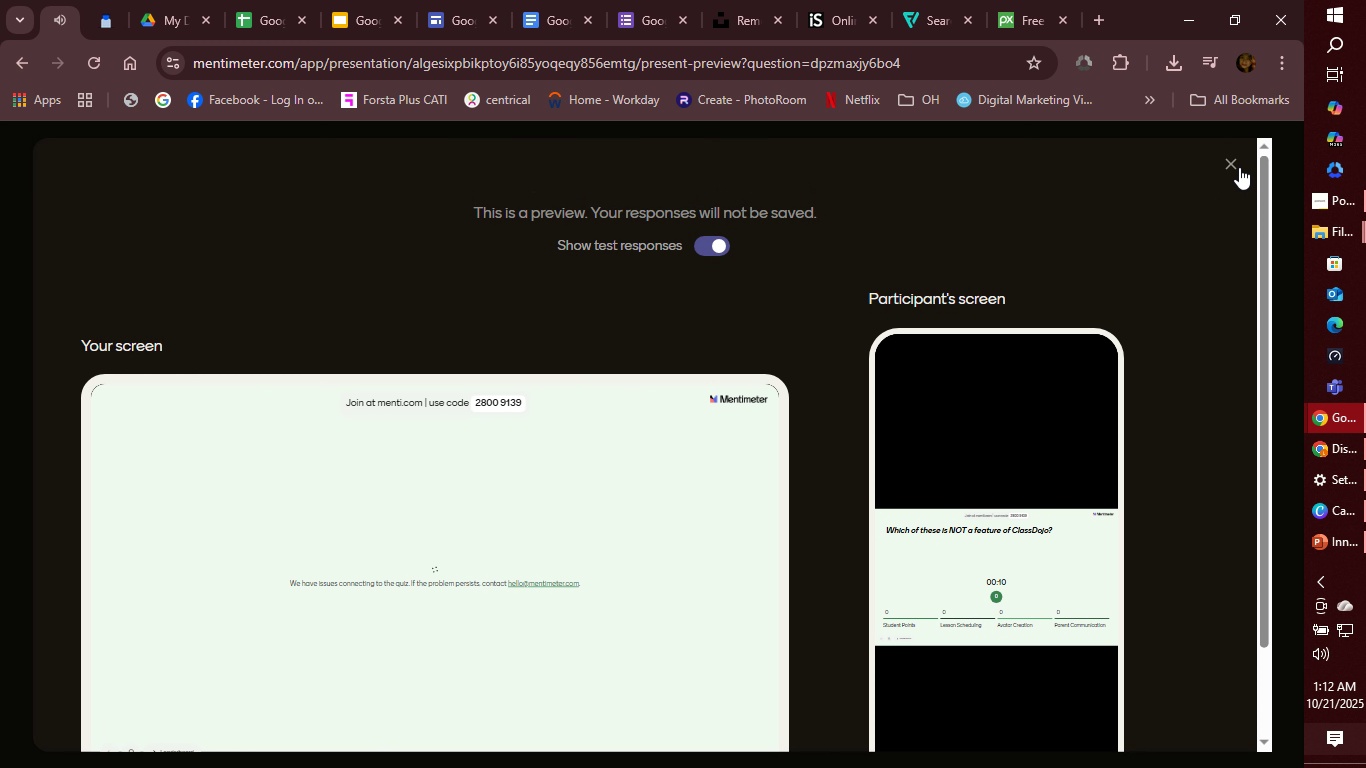 
left_click([1239, 167])
 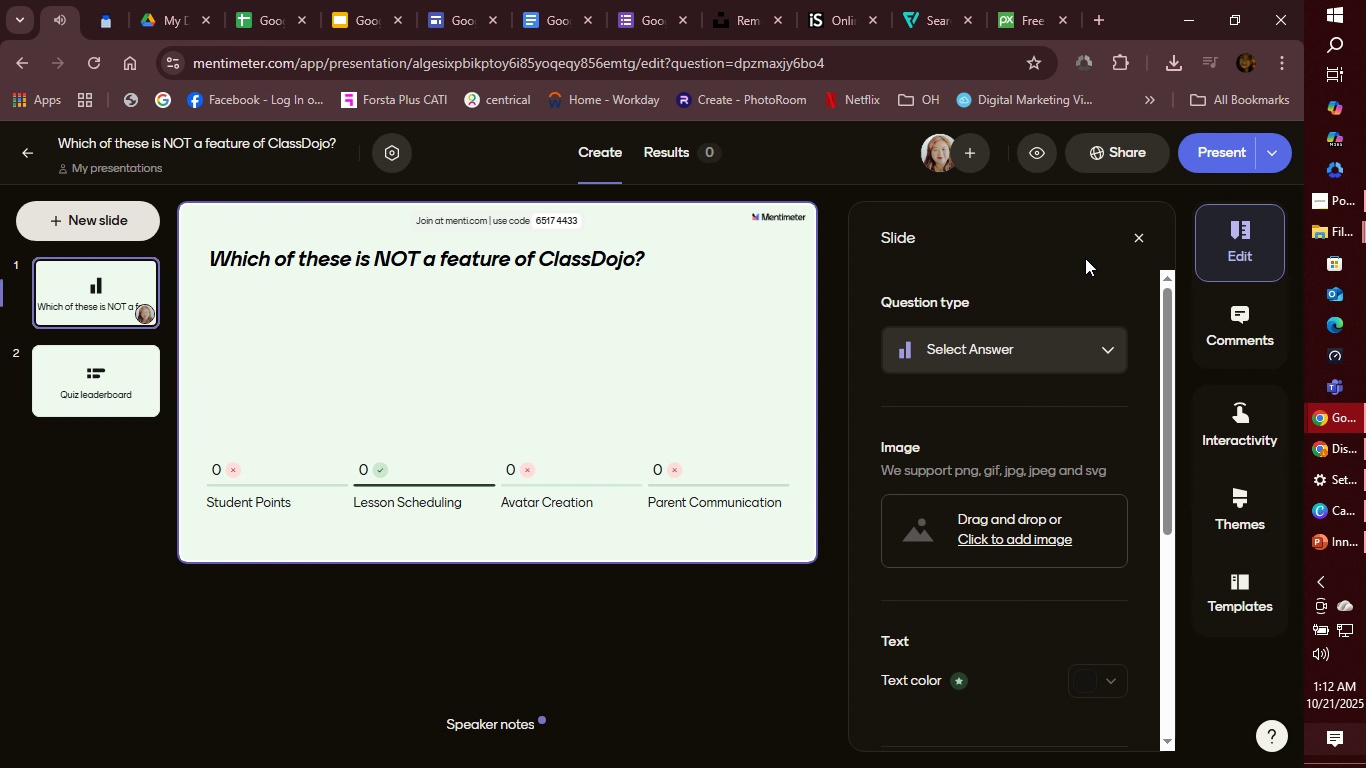 
left_click([1048, 149])
 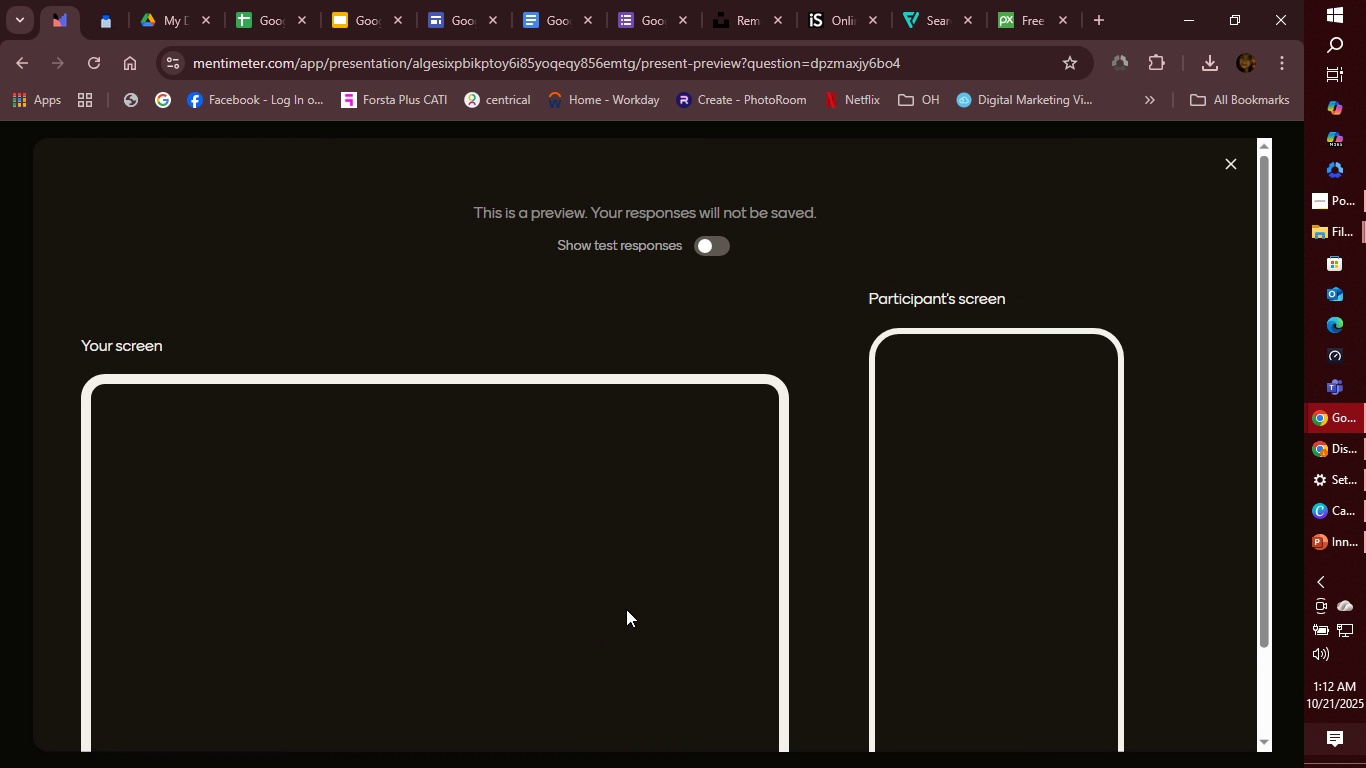 
scroll: coordinate [825, 487], scroll_direction: down, amount: 1.0
 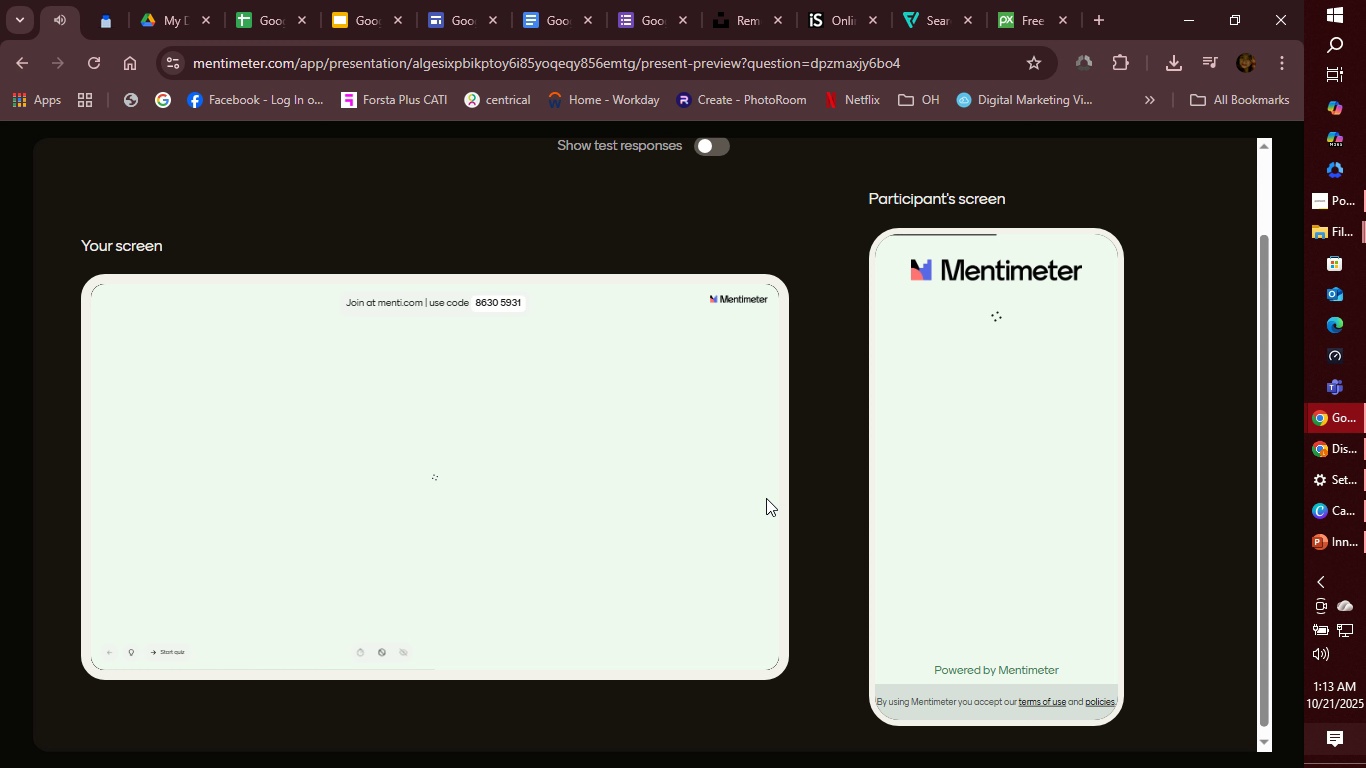 
wait(9.89)
 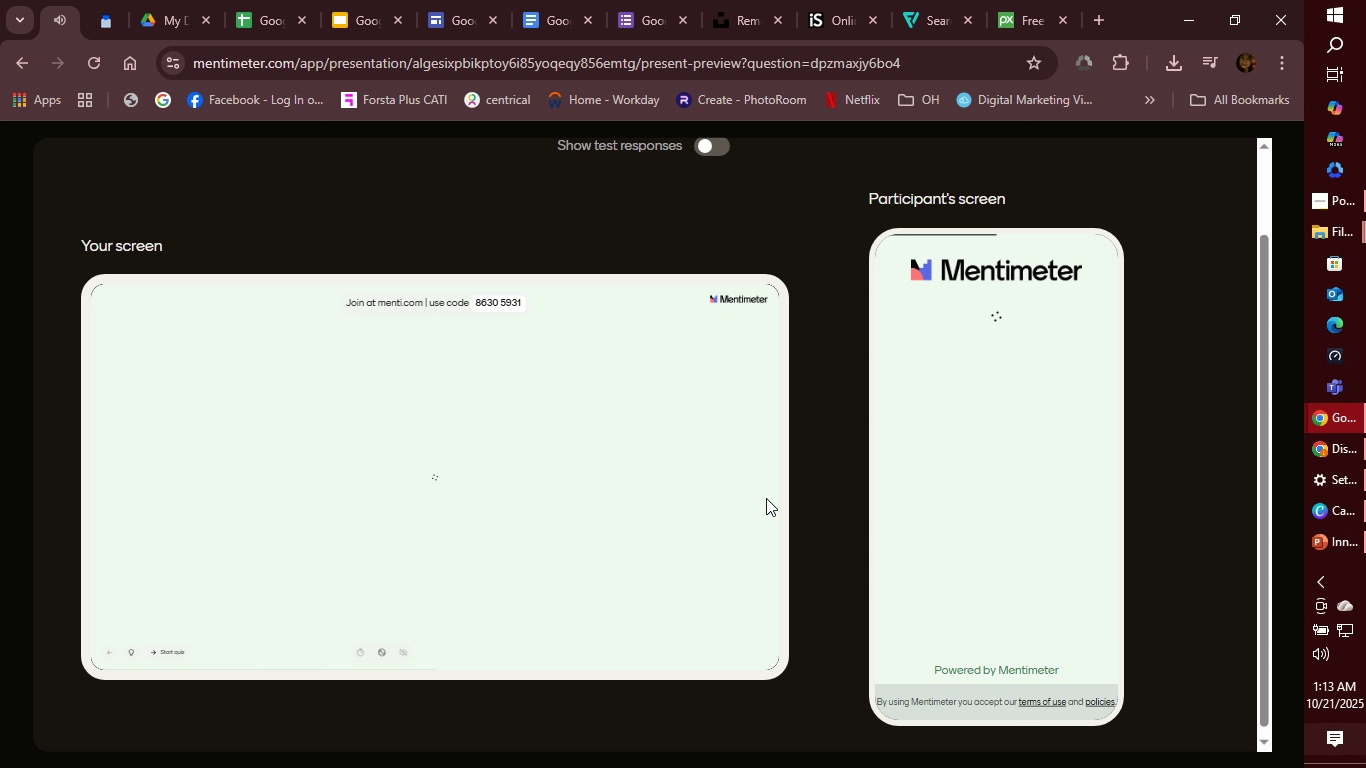 
left_click([999, 581])
 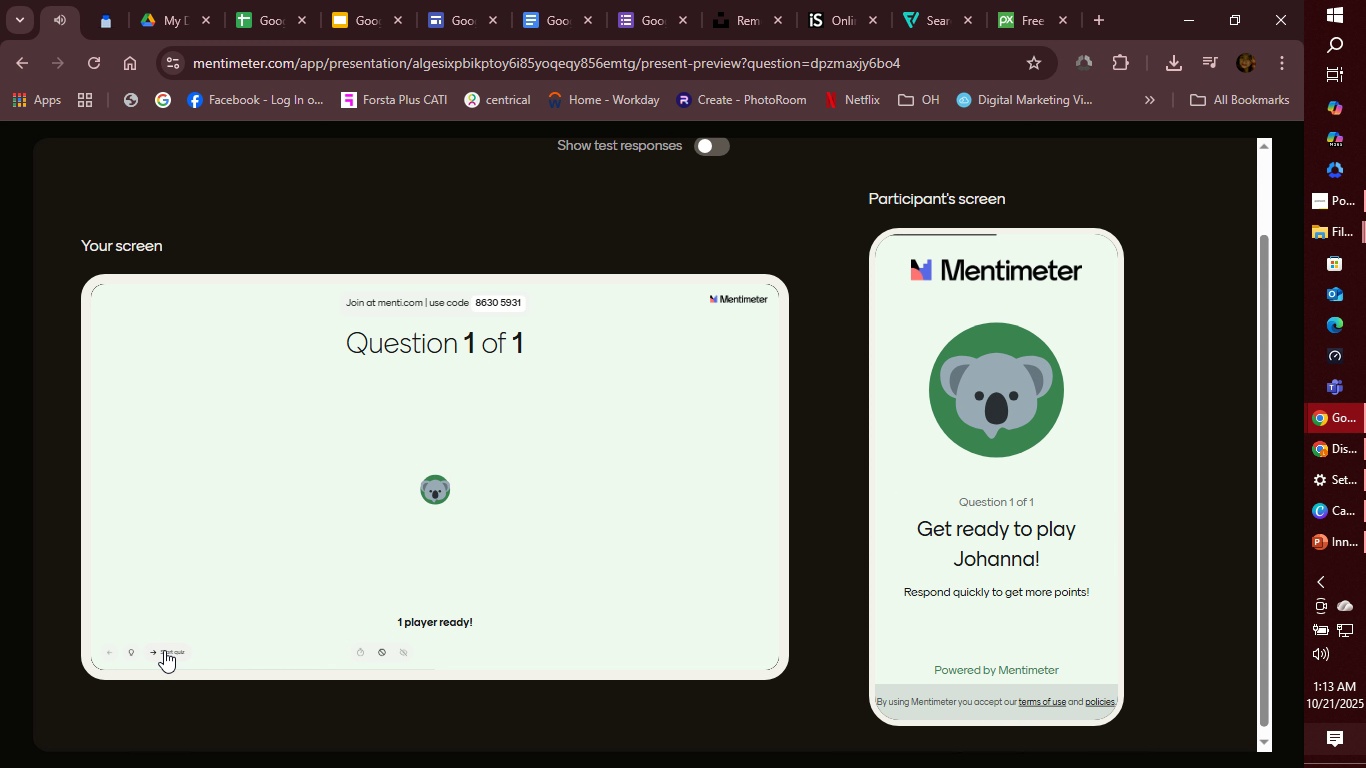 
left_click([164, 650])
 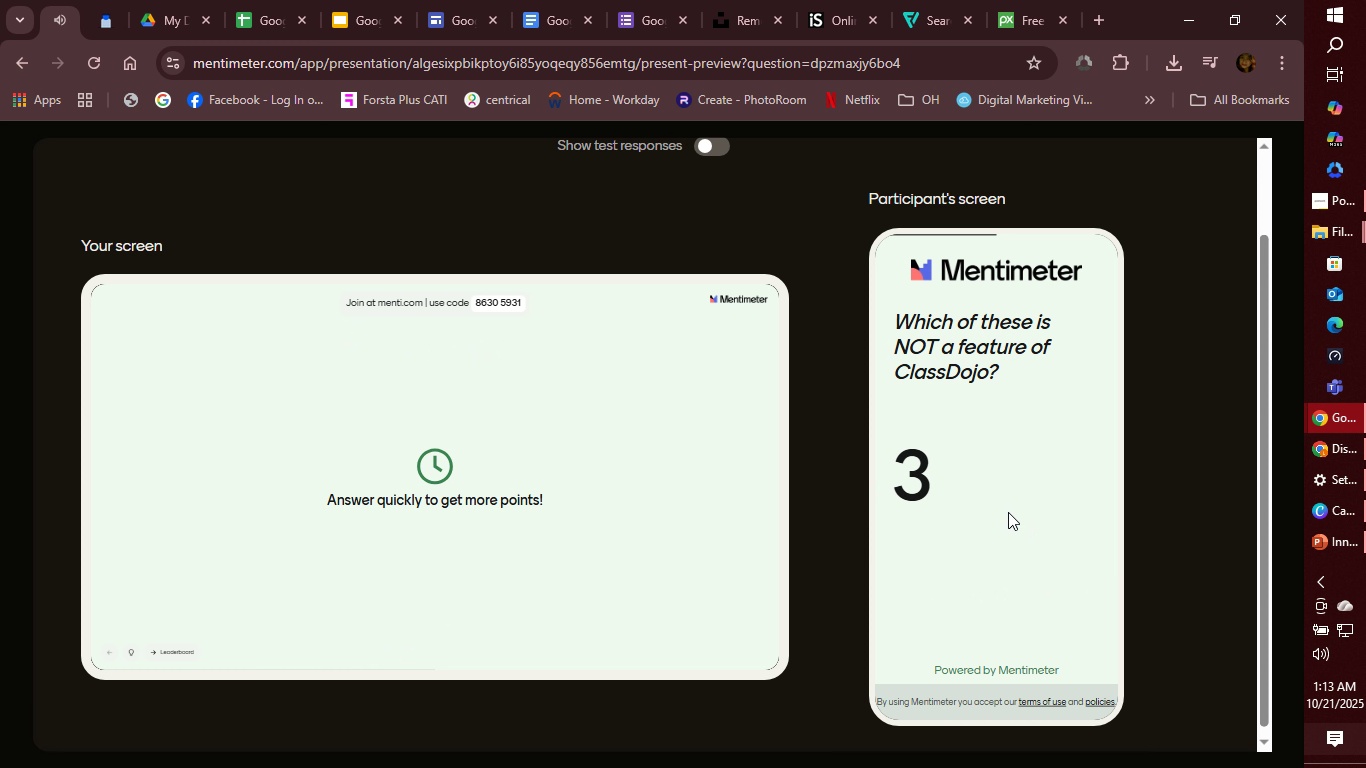 
wait(12.24)
 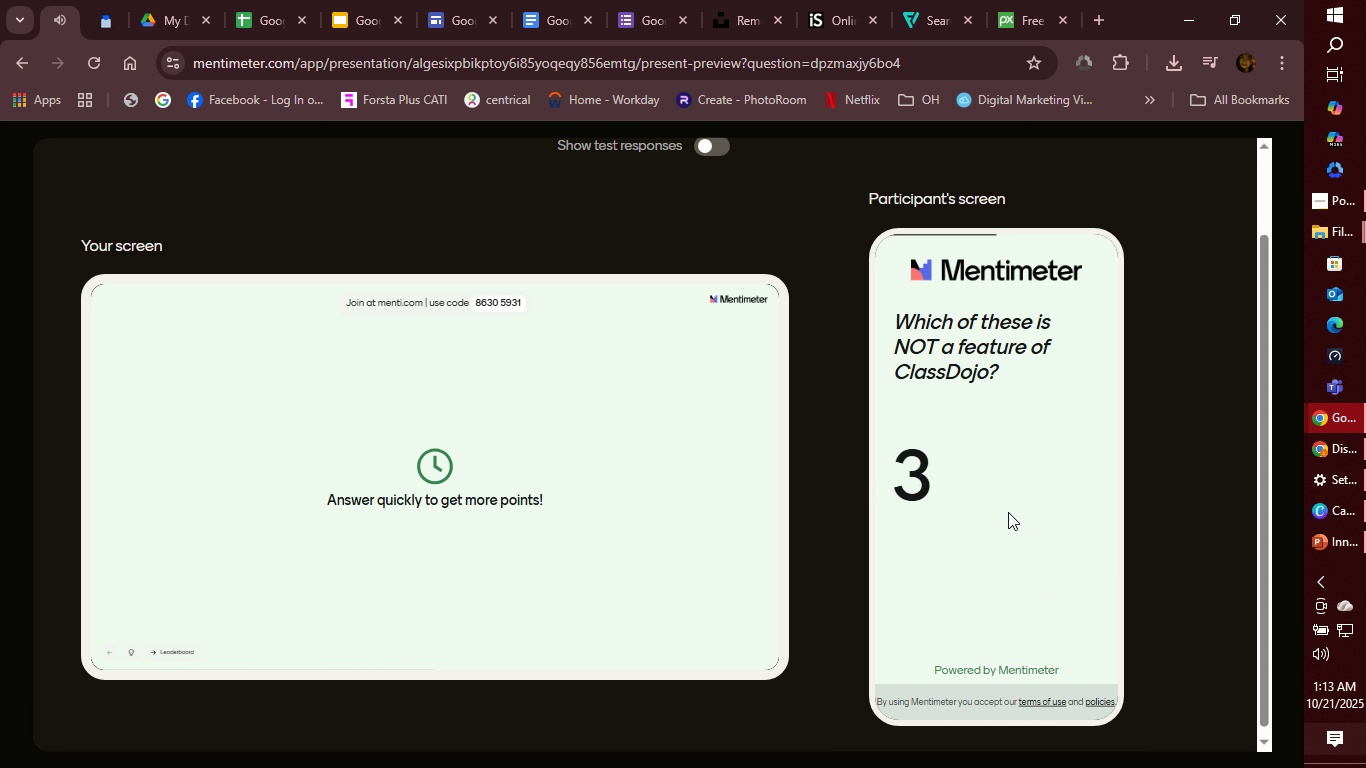 
left_click([999, 630])
 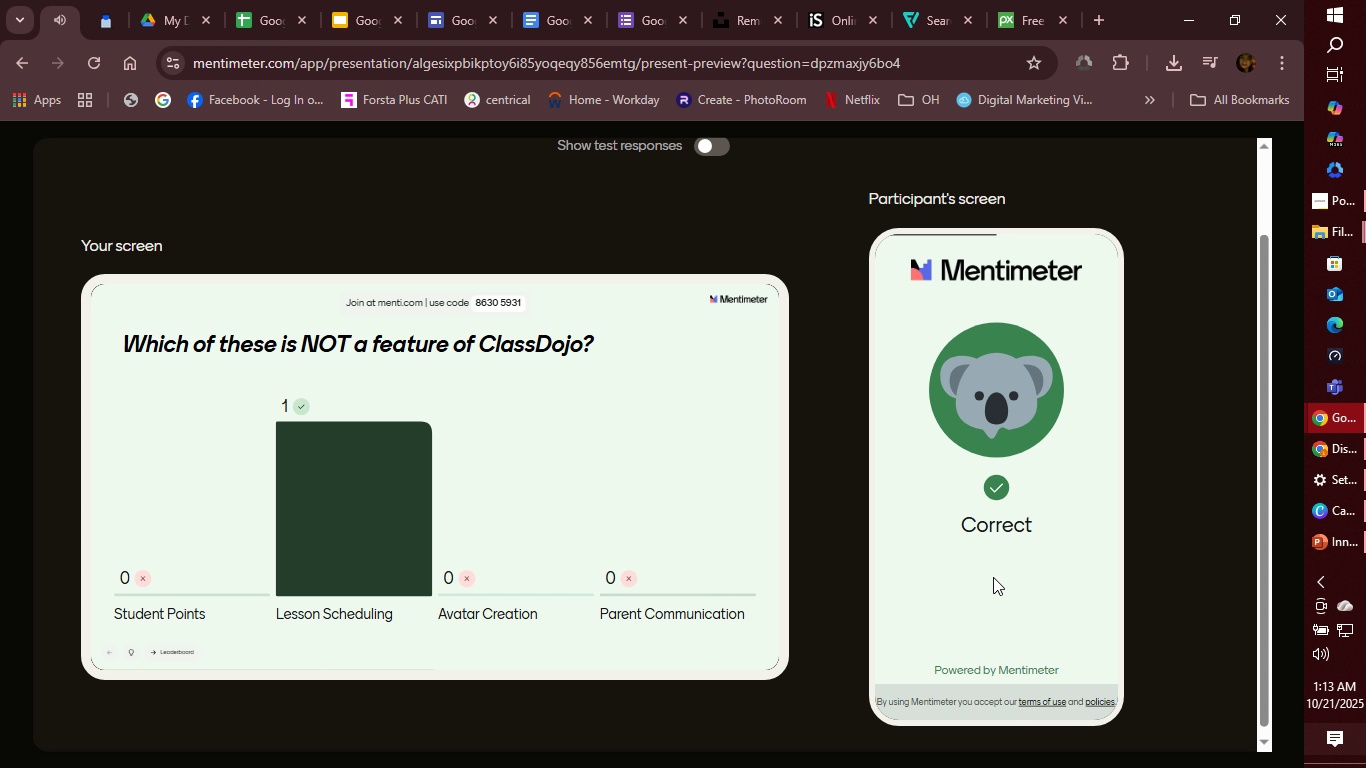 
wait(13.78)
 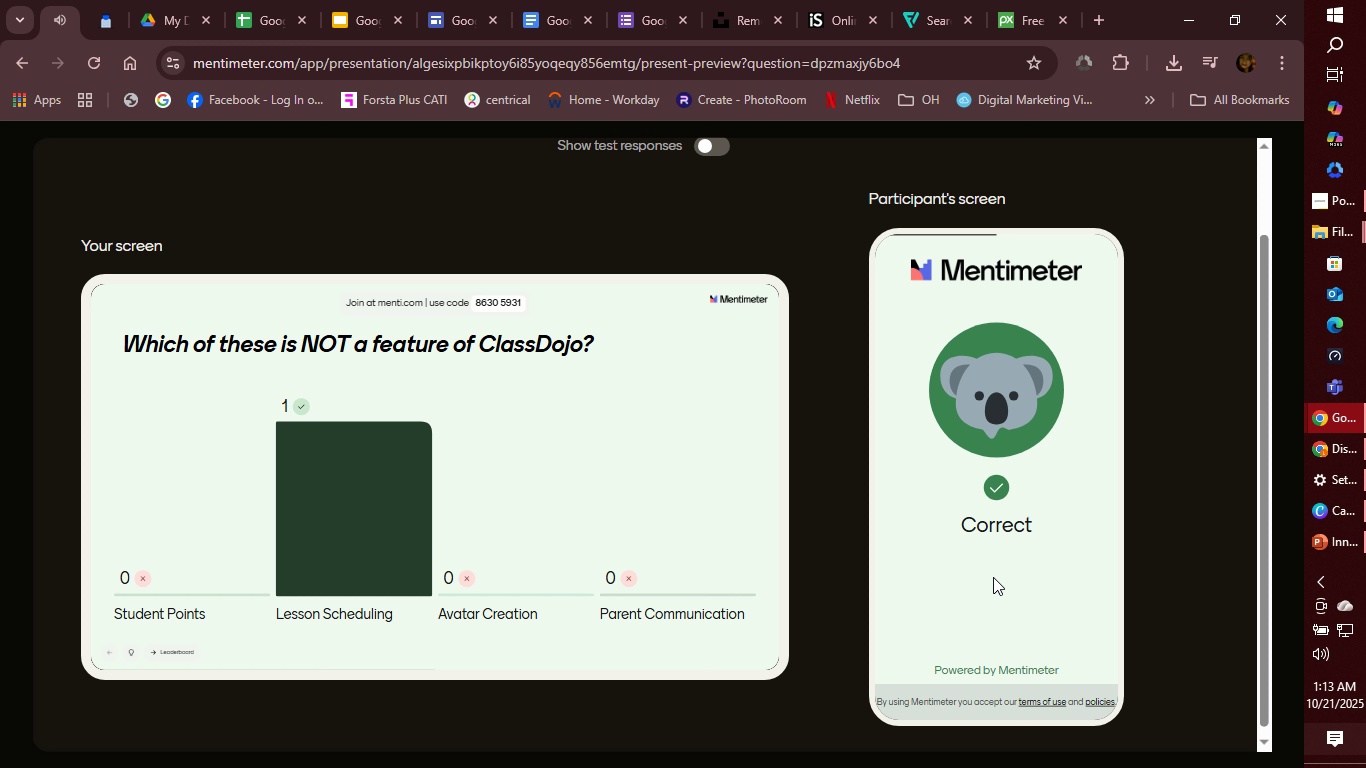 
left_click([698, 141])
 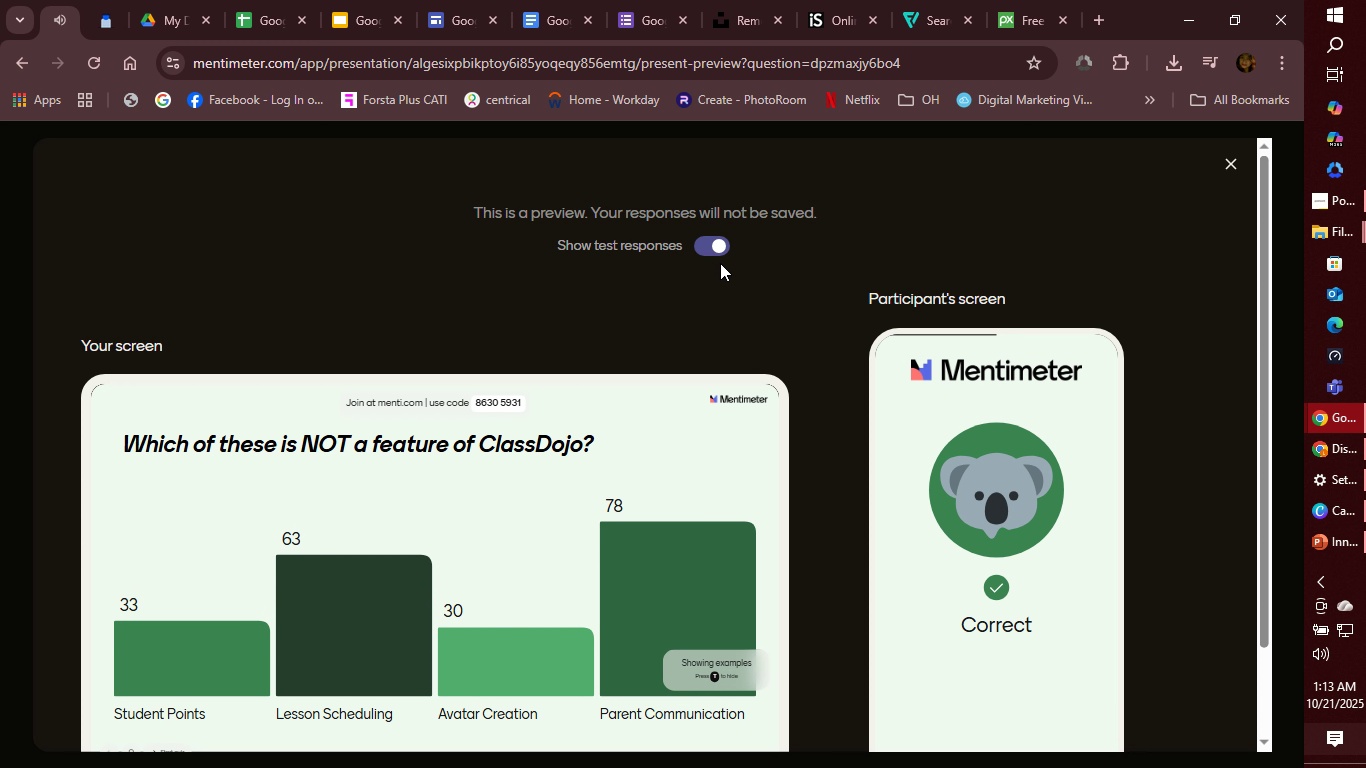 
scroll: coordinate [766, 299], scroll_direction: down, amount: 1.0
 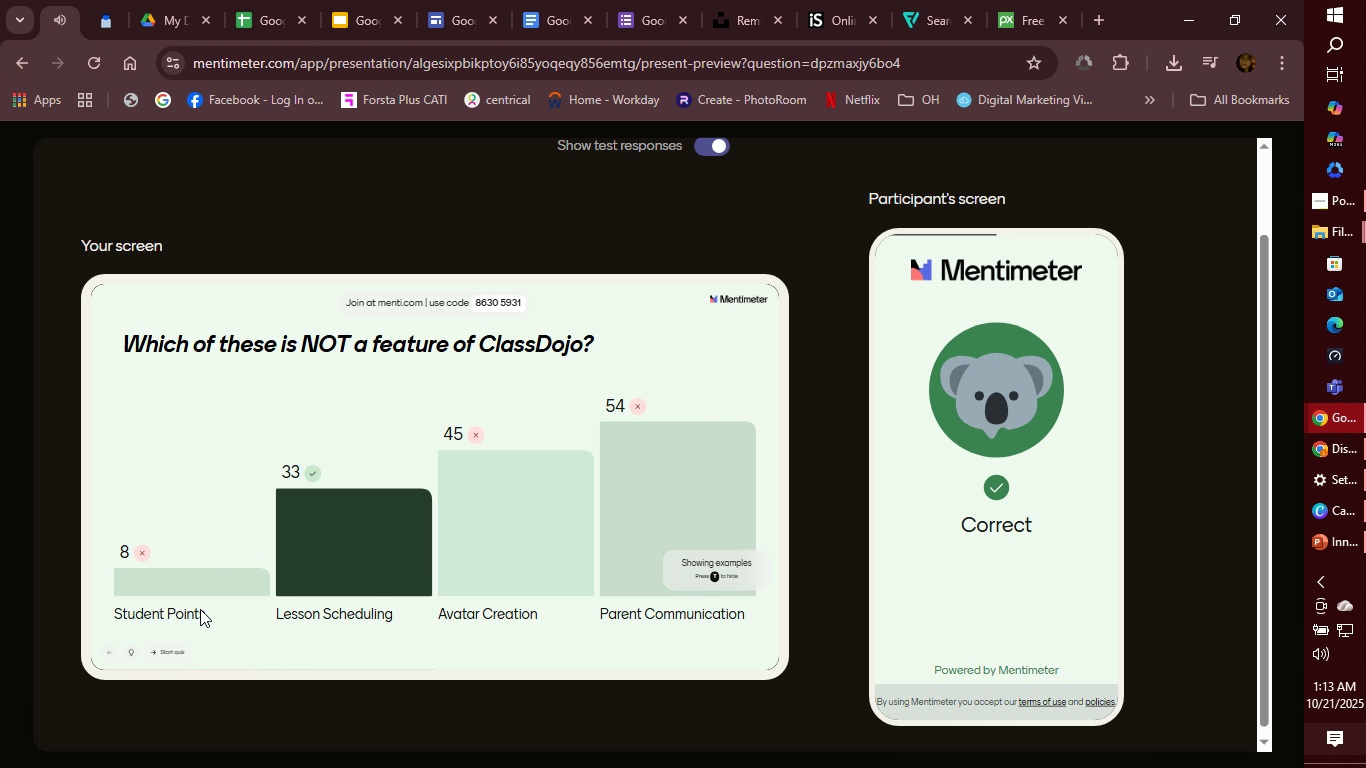 
wait(7.53)
 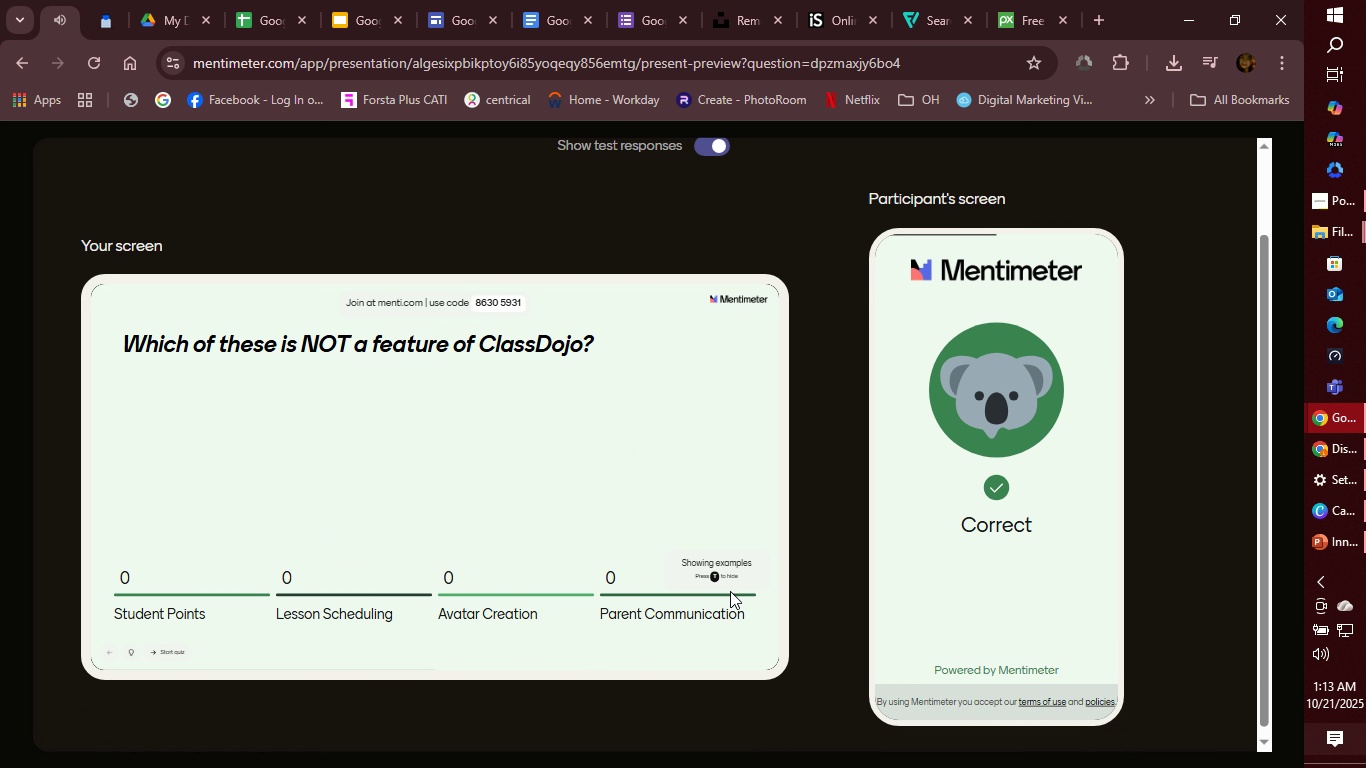 
scroll: coordinate [1138, 255], scroll_direction: up, amount: 3.0
 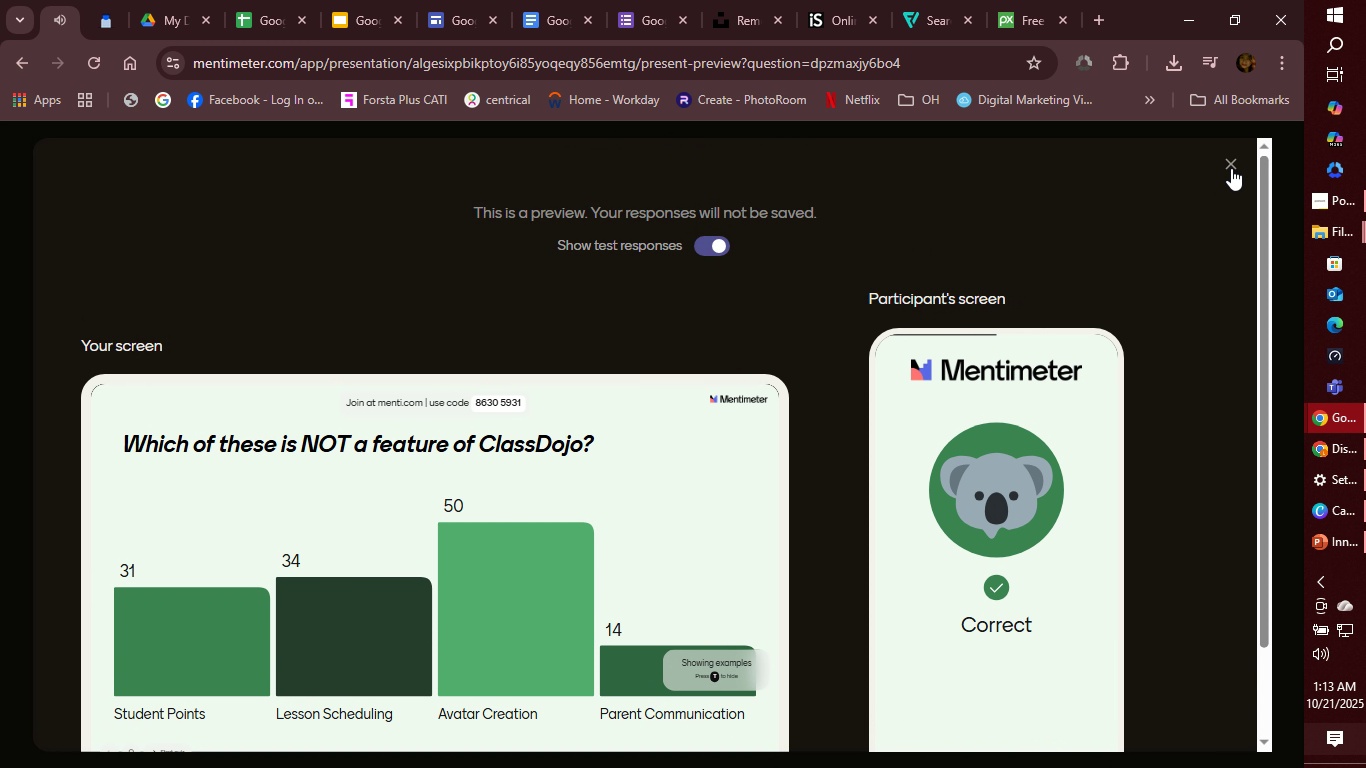 
left_click([1231, 168])